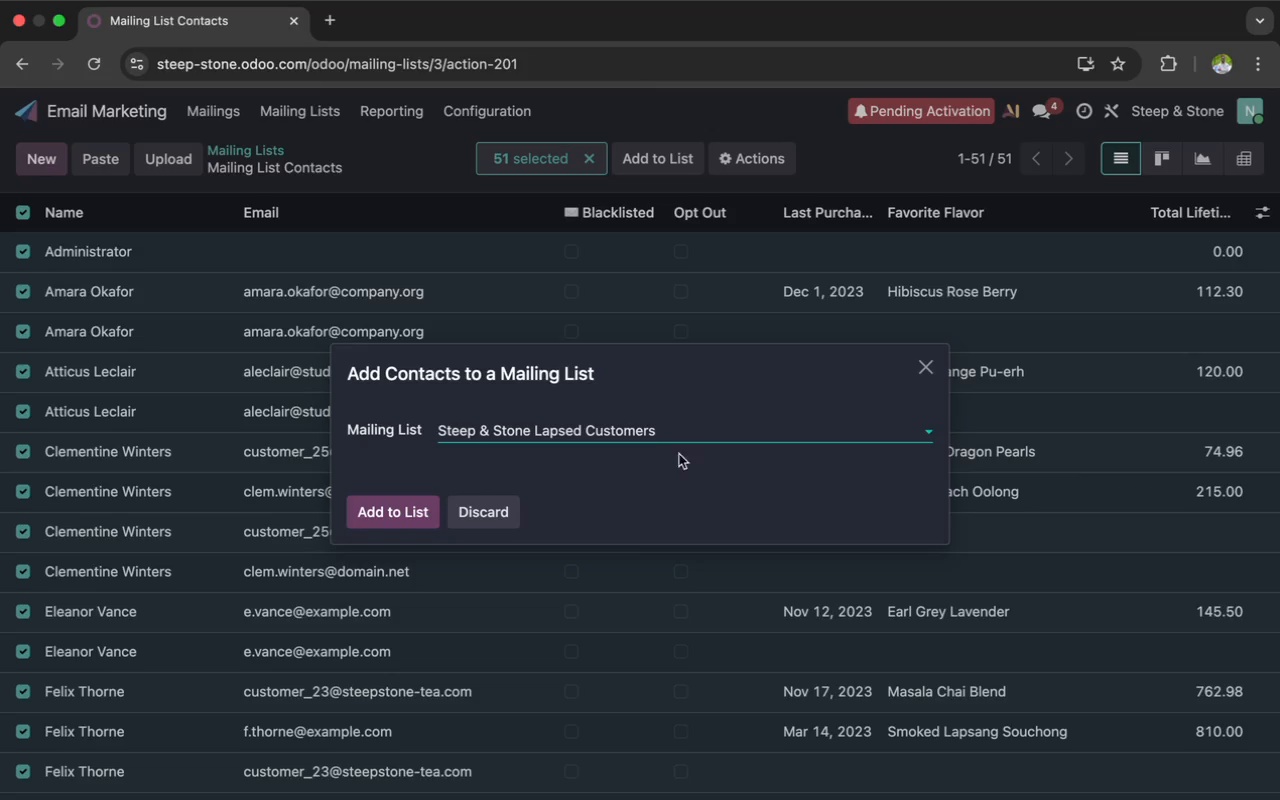 
left_click_drag(start_coordinate=[676, 433], to_coordinate=[439, 431])
 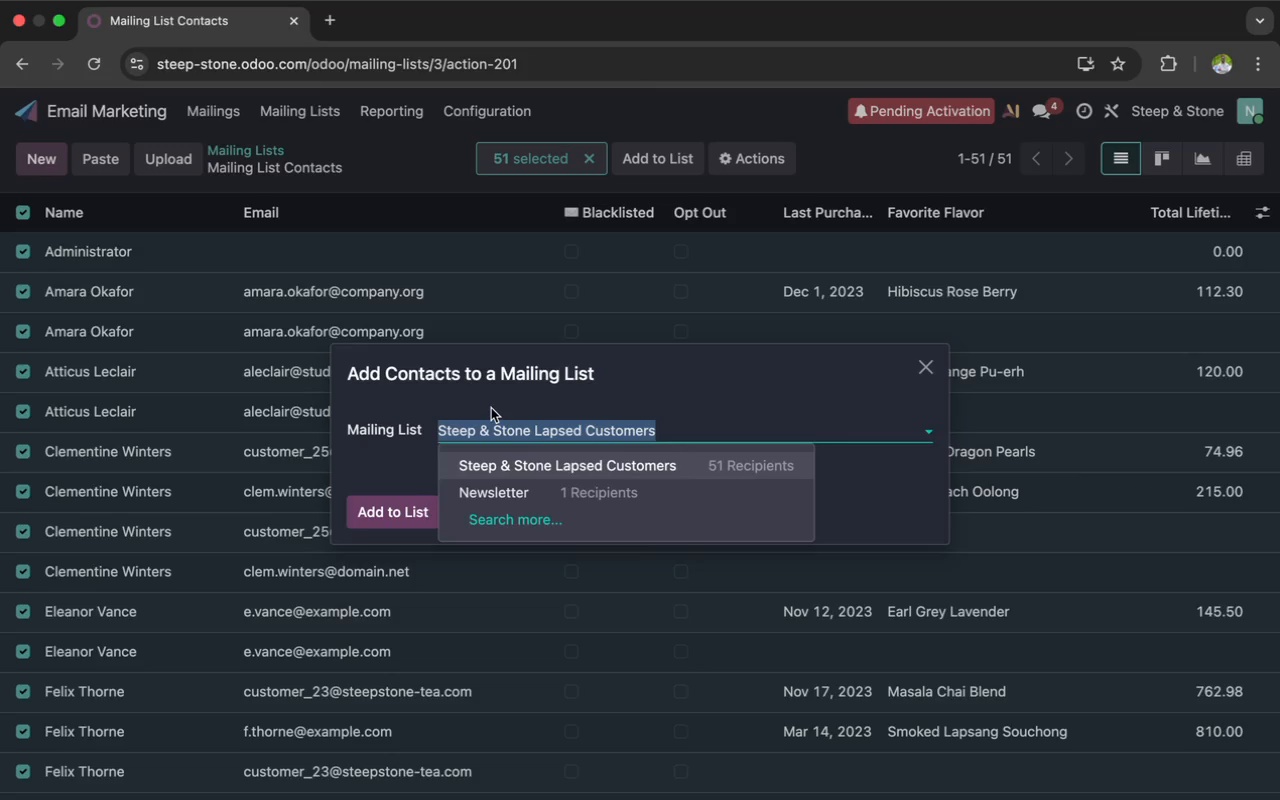 
key(Meta+C)
 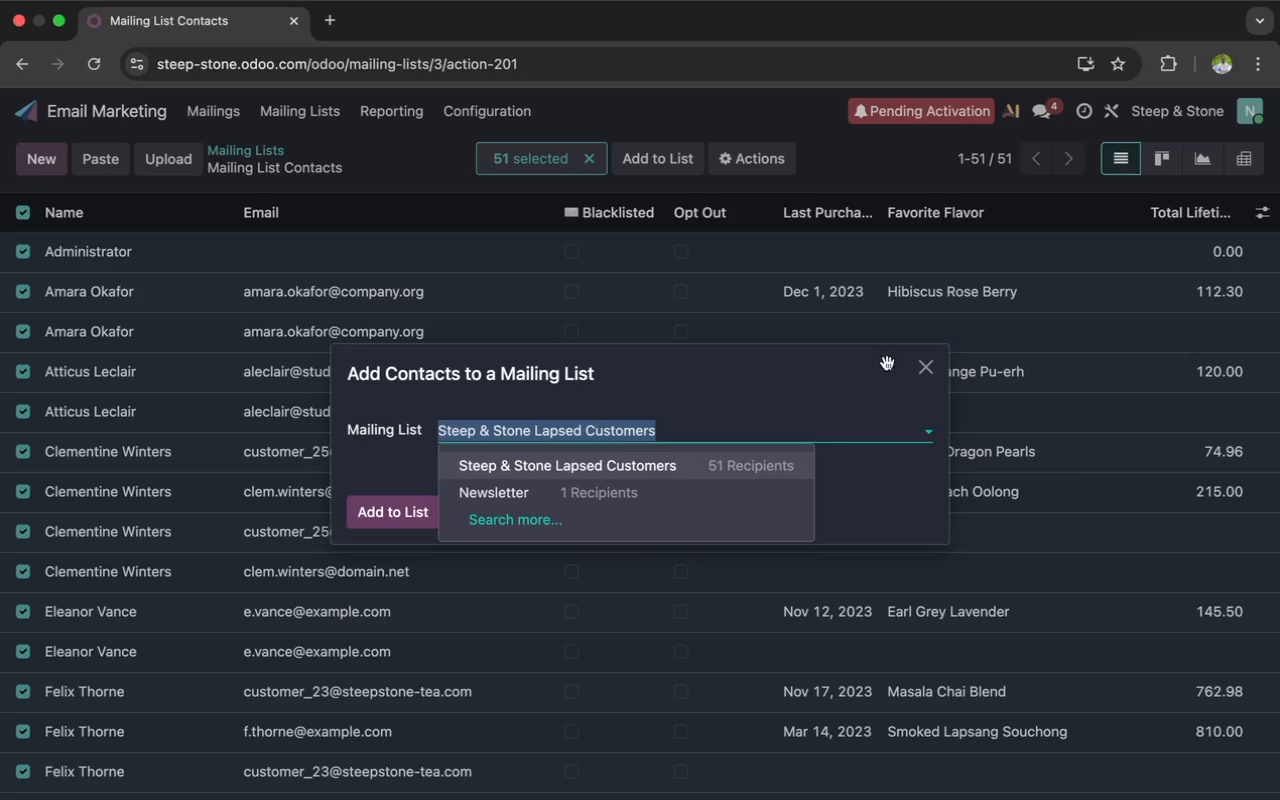 
left_click([918, 370])
 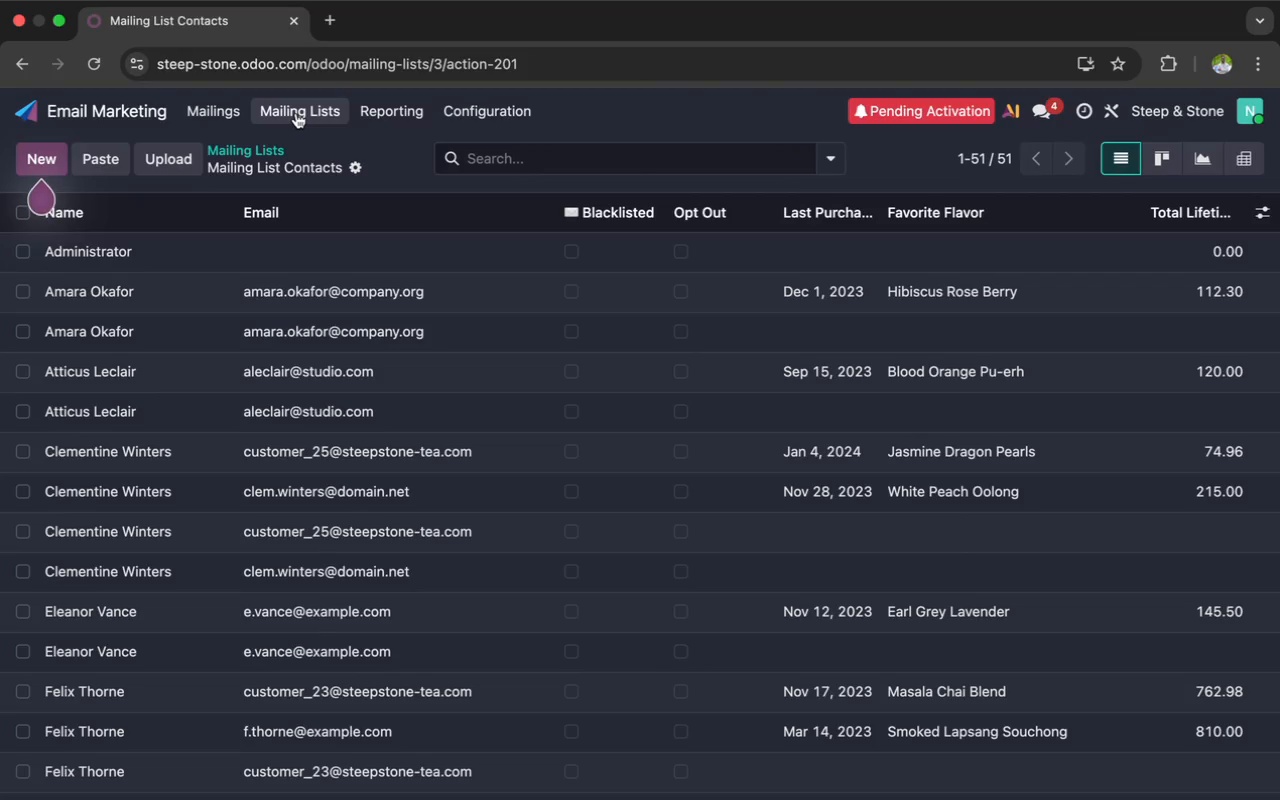 
left_click([296, 116])
 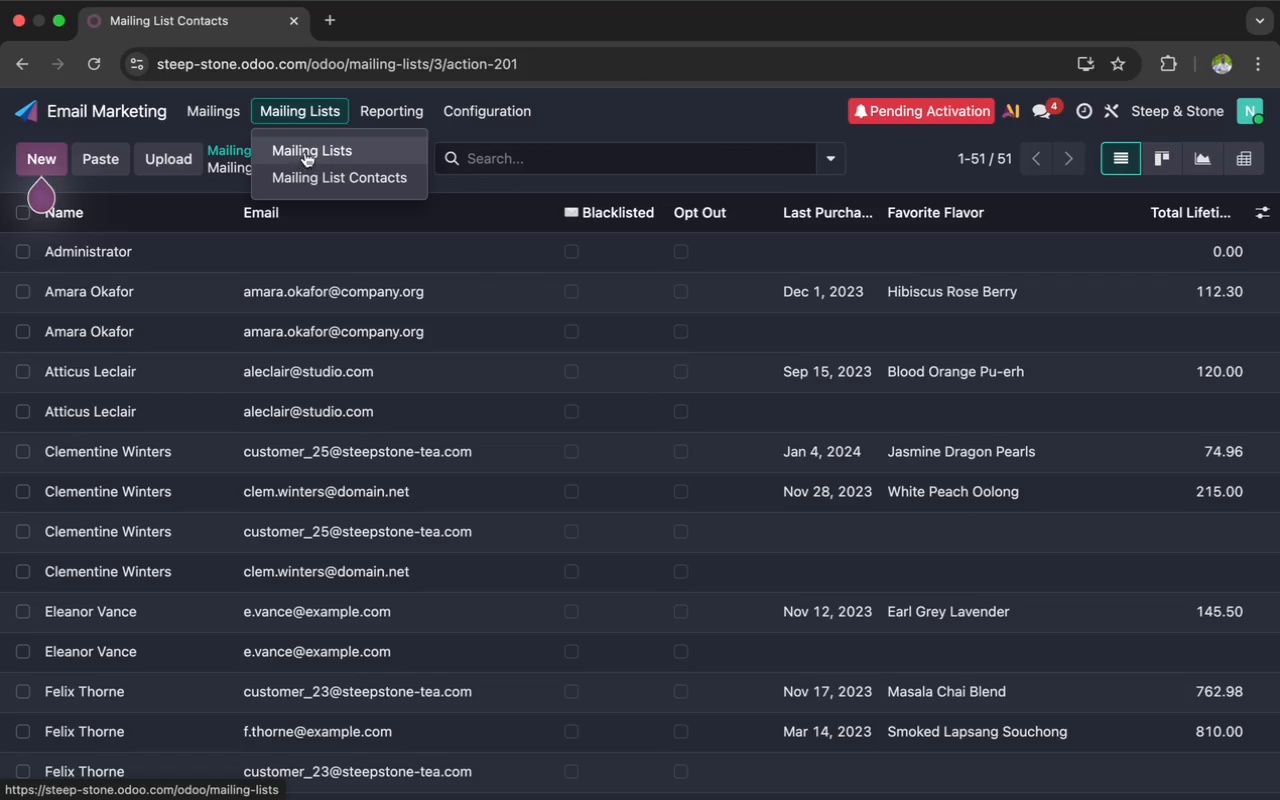 
left_click([311, 148])
 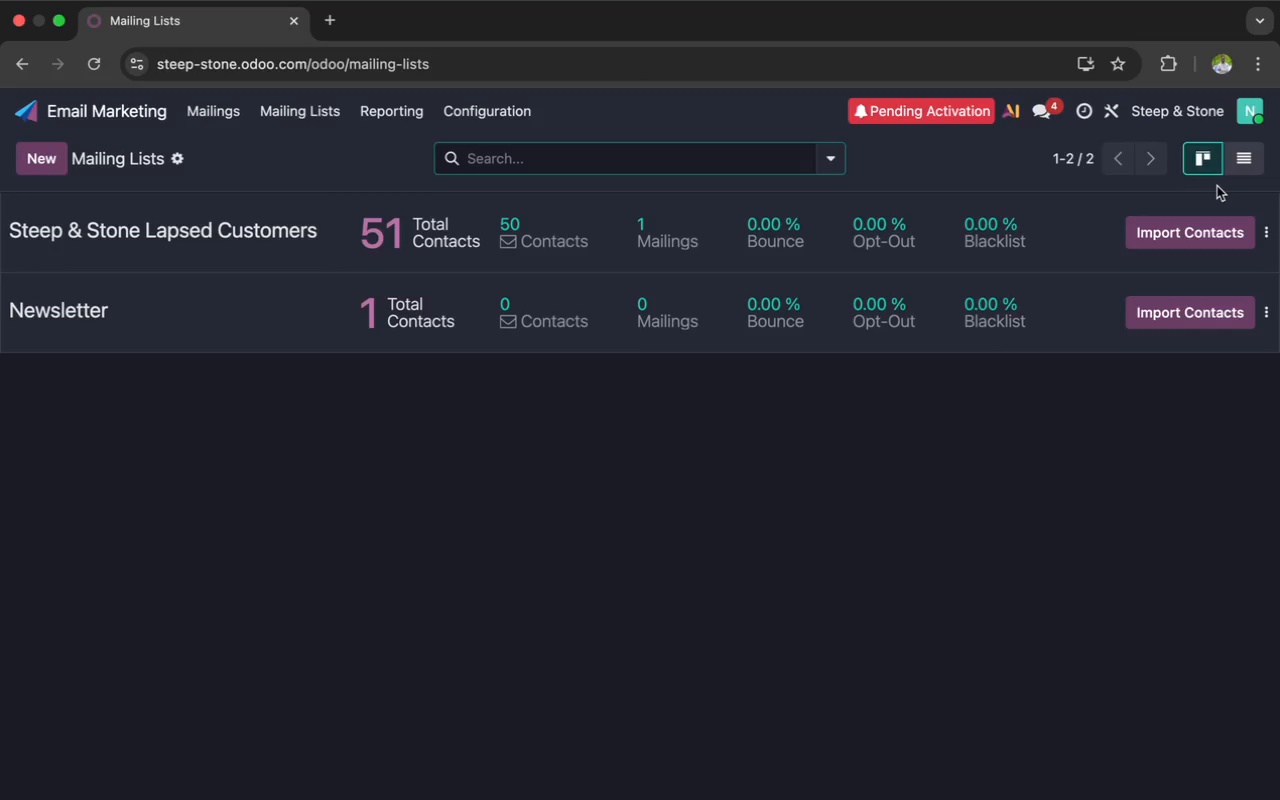 
left_click([1263, 228])
 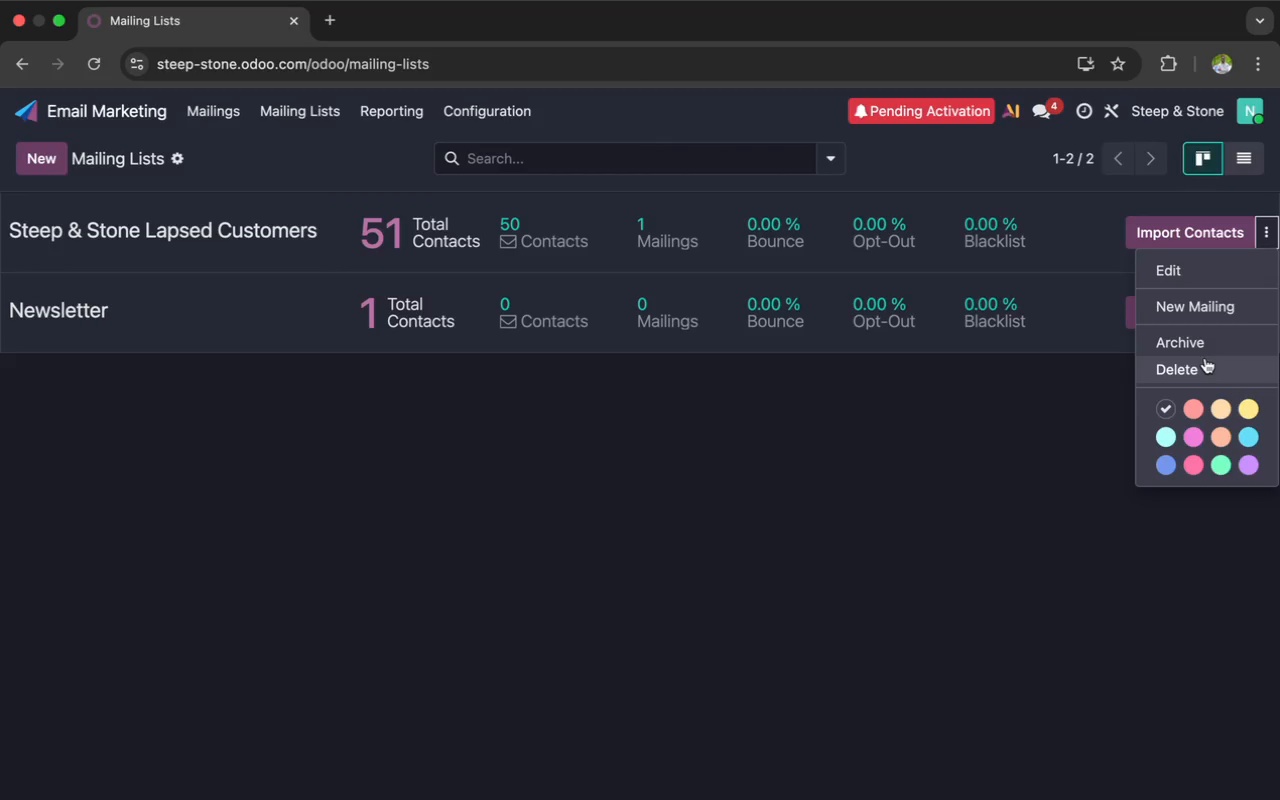 
left_click([1202, 361])
 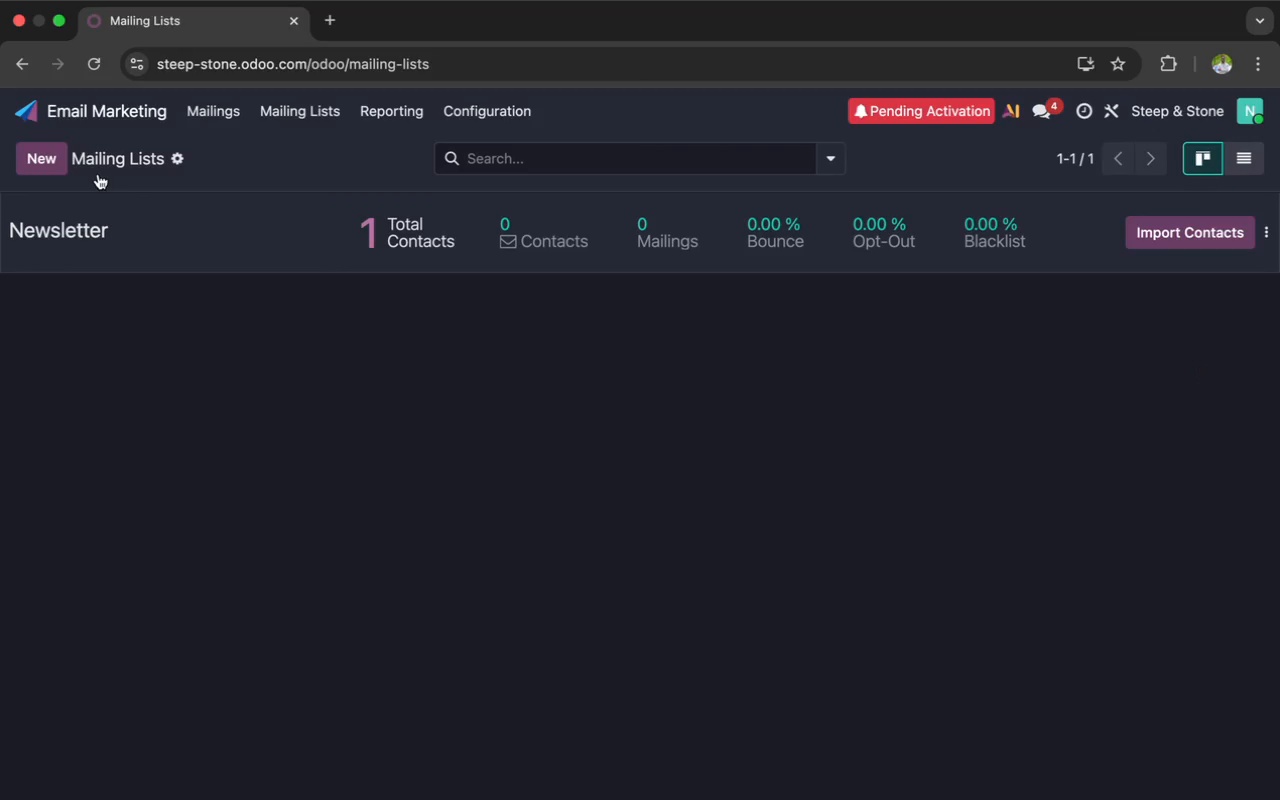 
left_click([33, 158])
 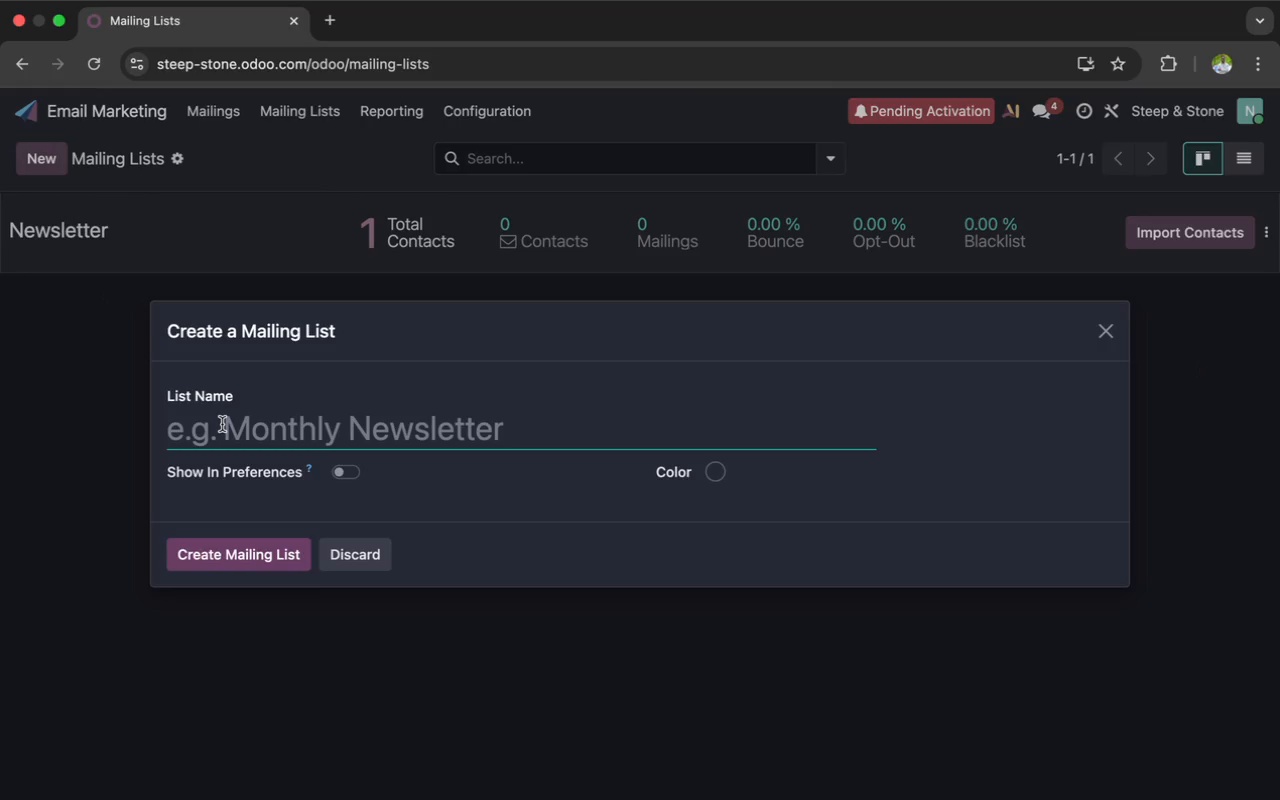 
hold_key(key=CommandLeft, duration=0.34)
 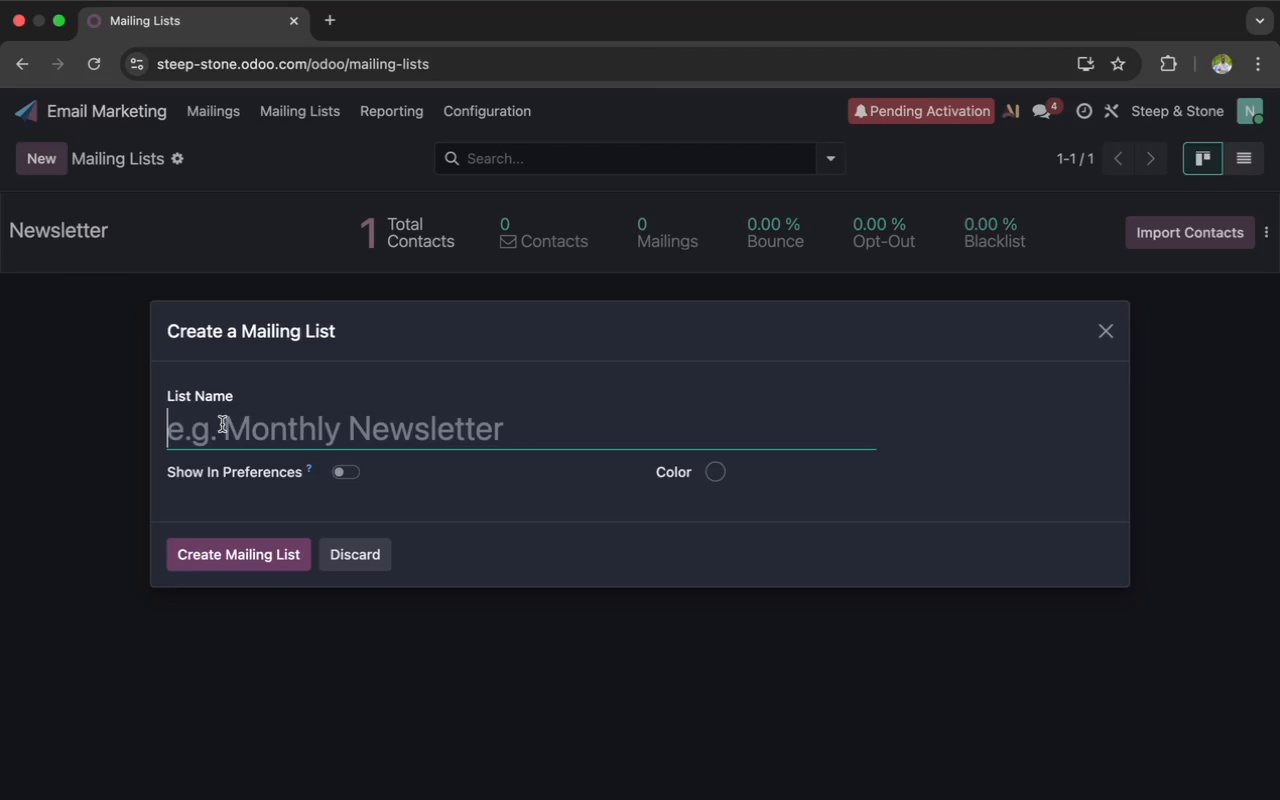 
key(Meta+V)
 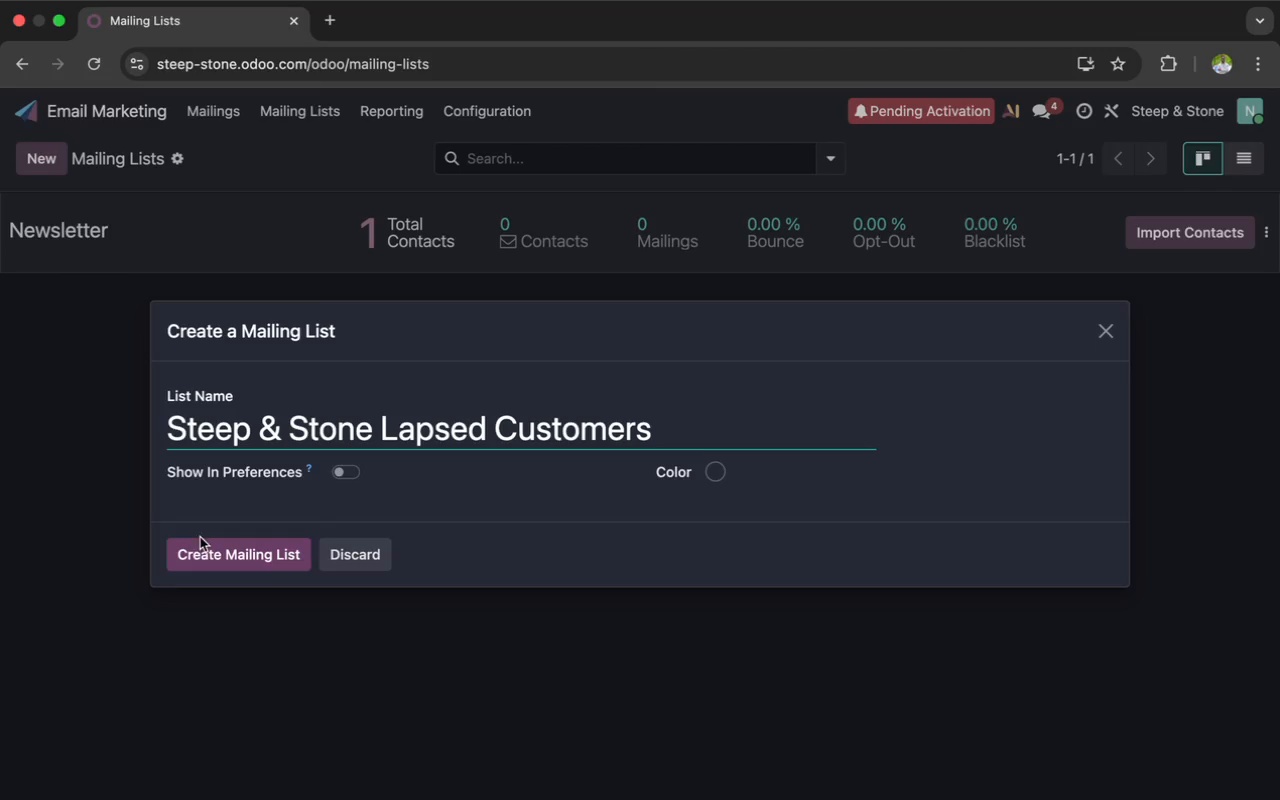 
left_click([212, 556])
 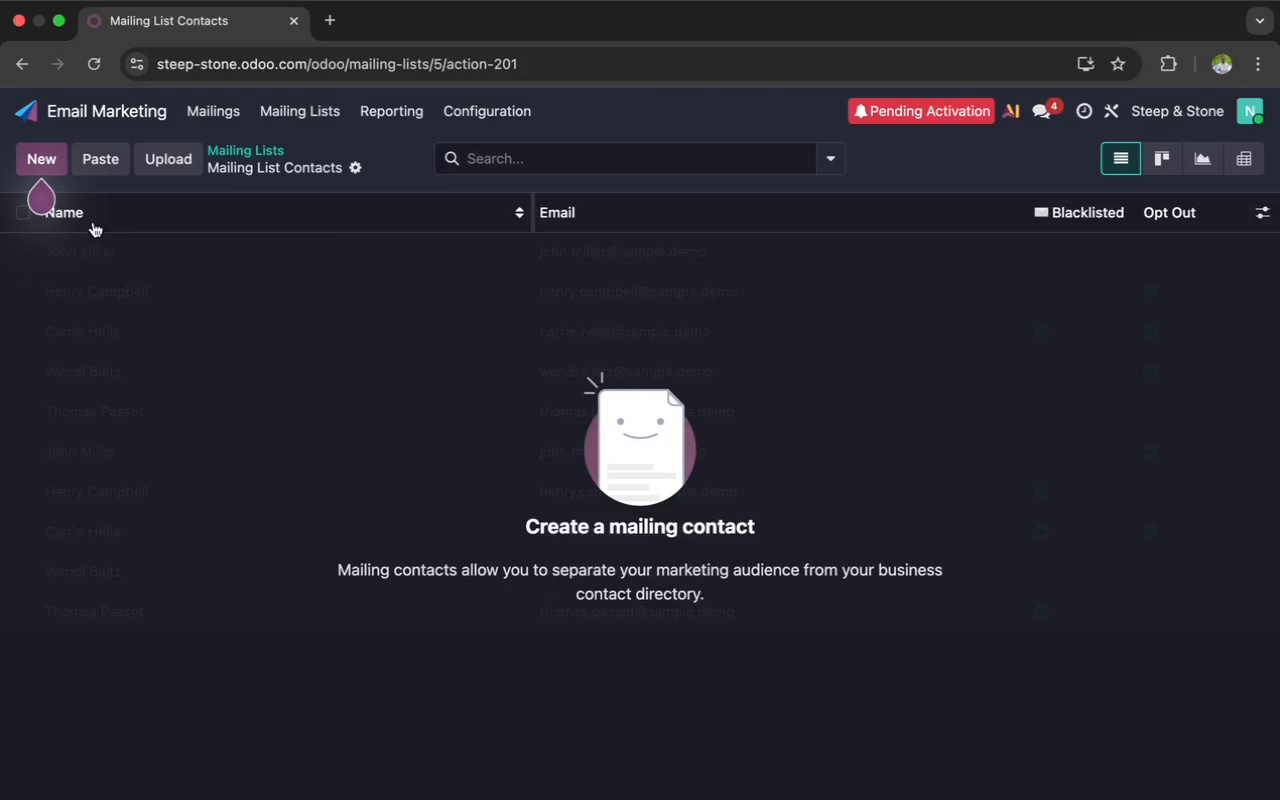 
left_click([148, 164])
 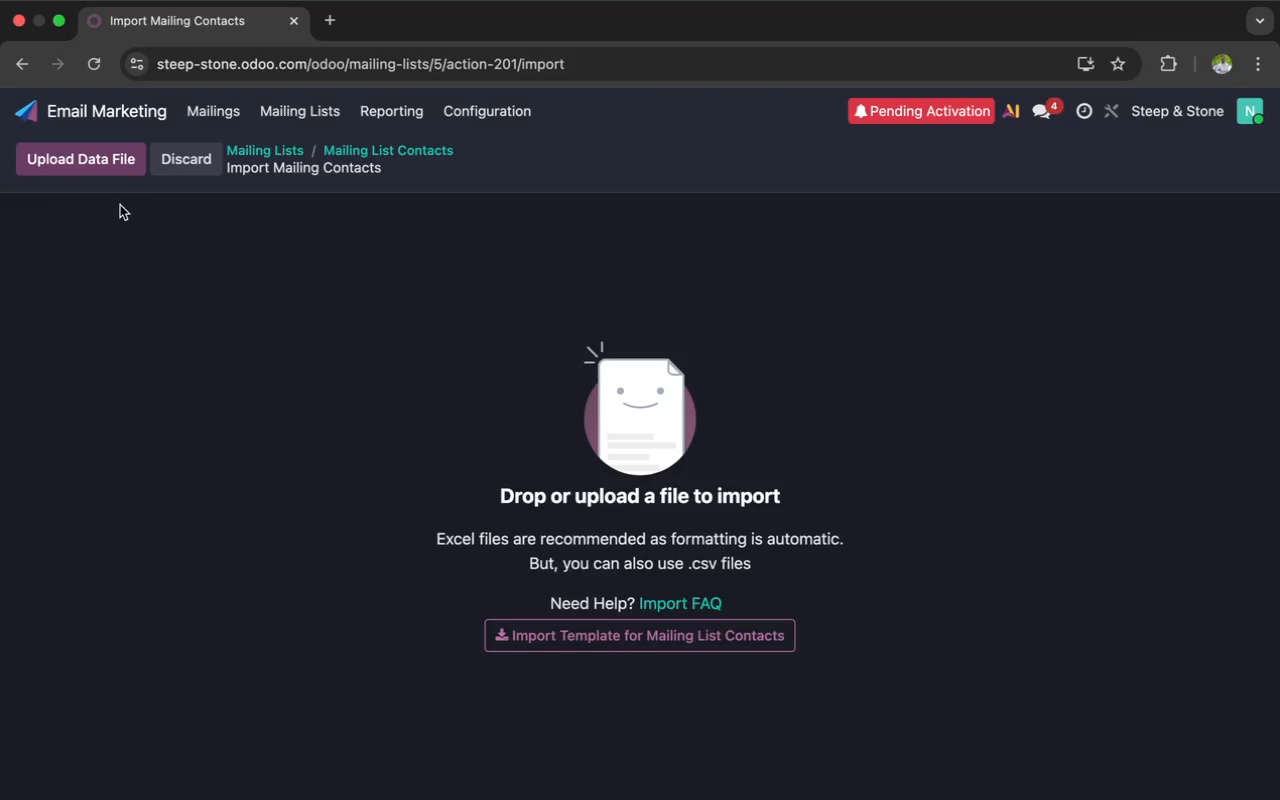 
left_click([91, 170])
 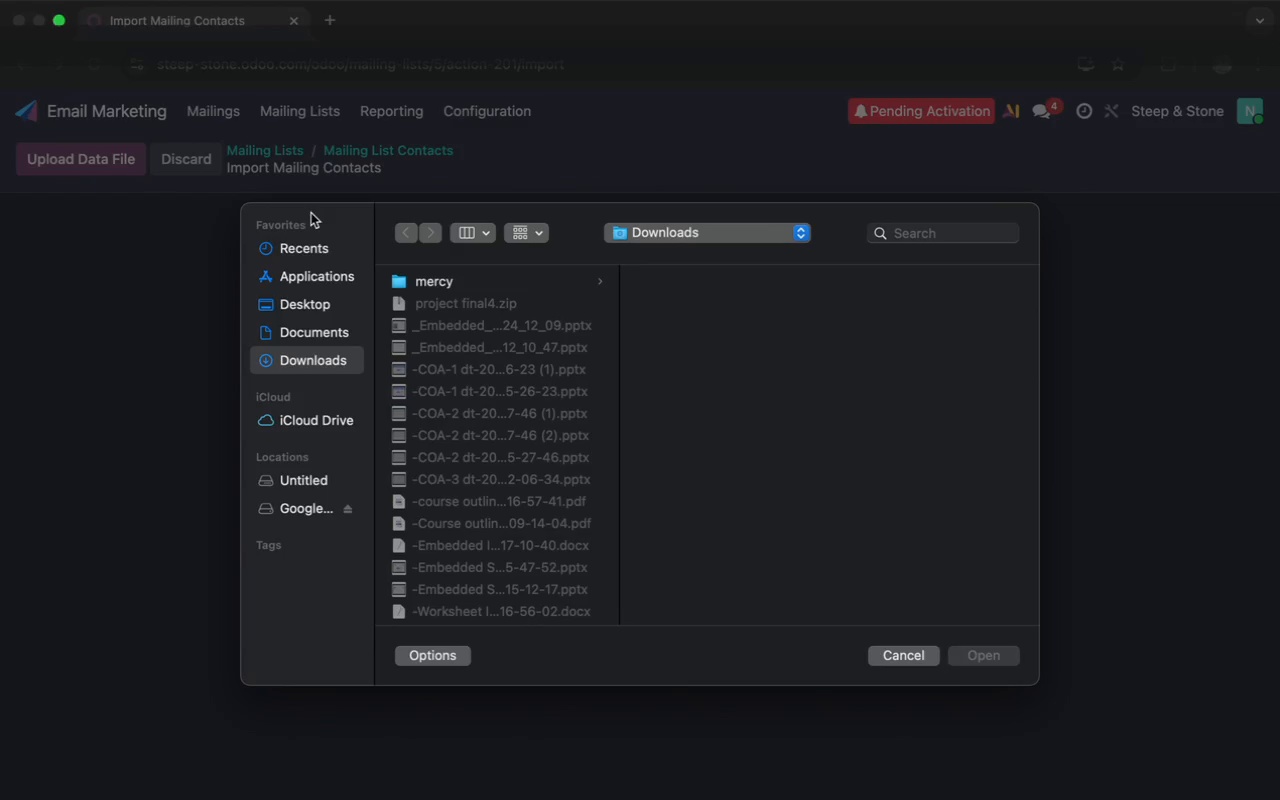 
scroll: coordinate [485, 395], scroll_direction: down, amount: 19.0
 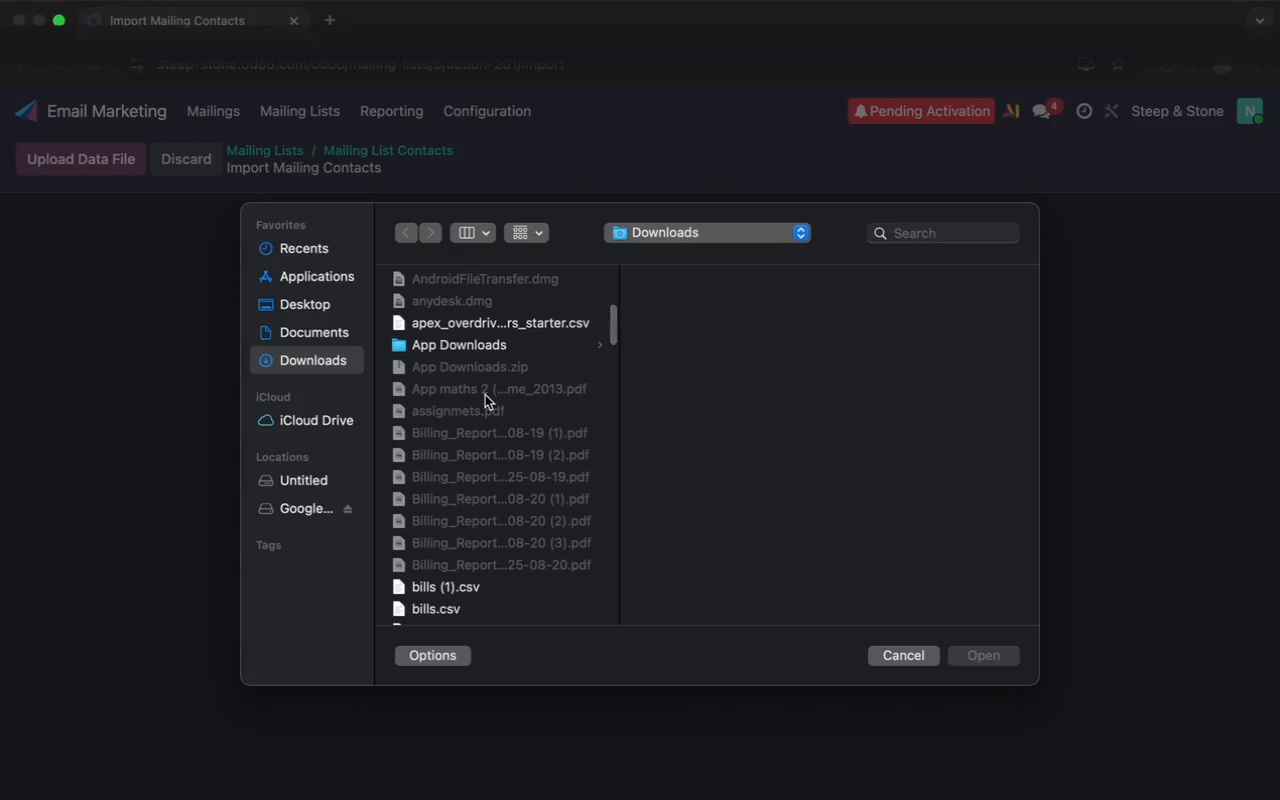 
key(S)
 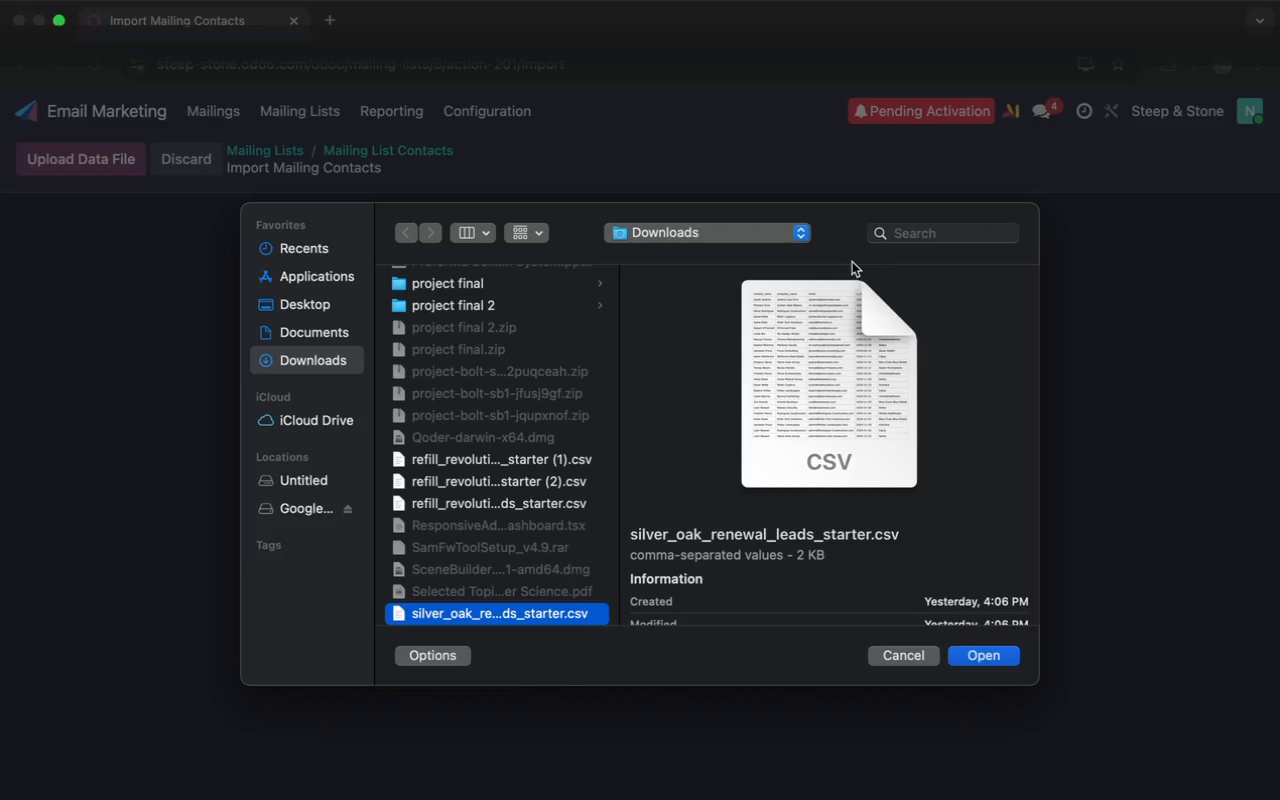 
left_click([910, 239])
 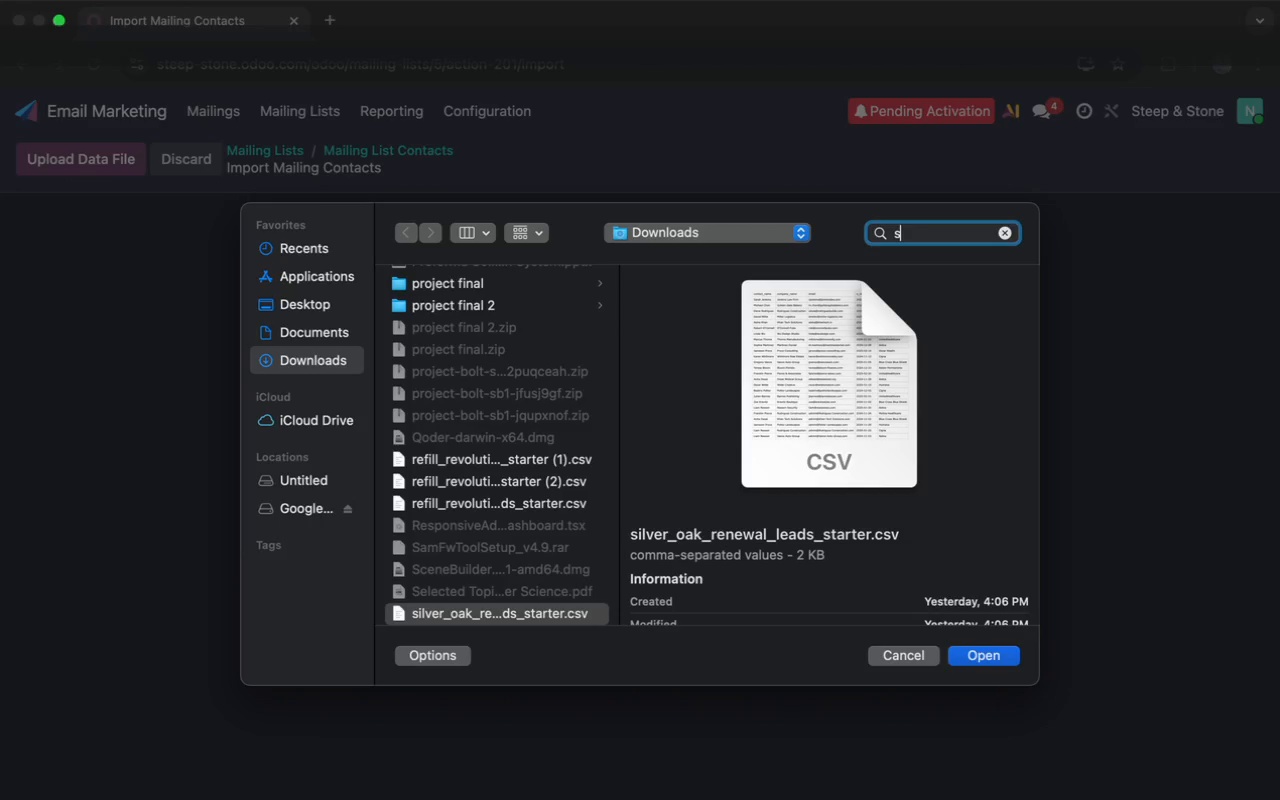 
type(stee)
 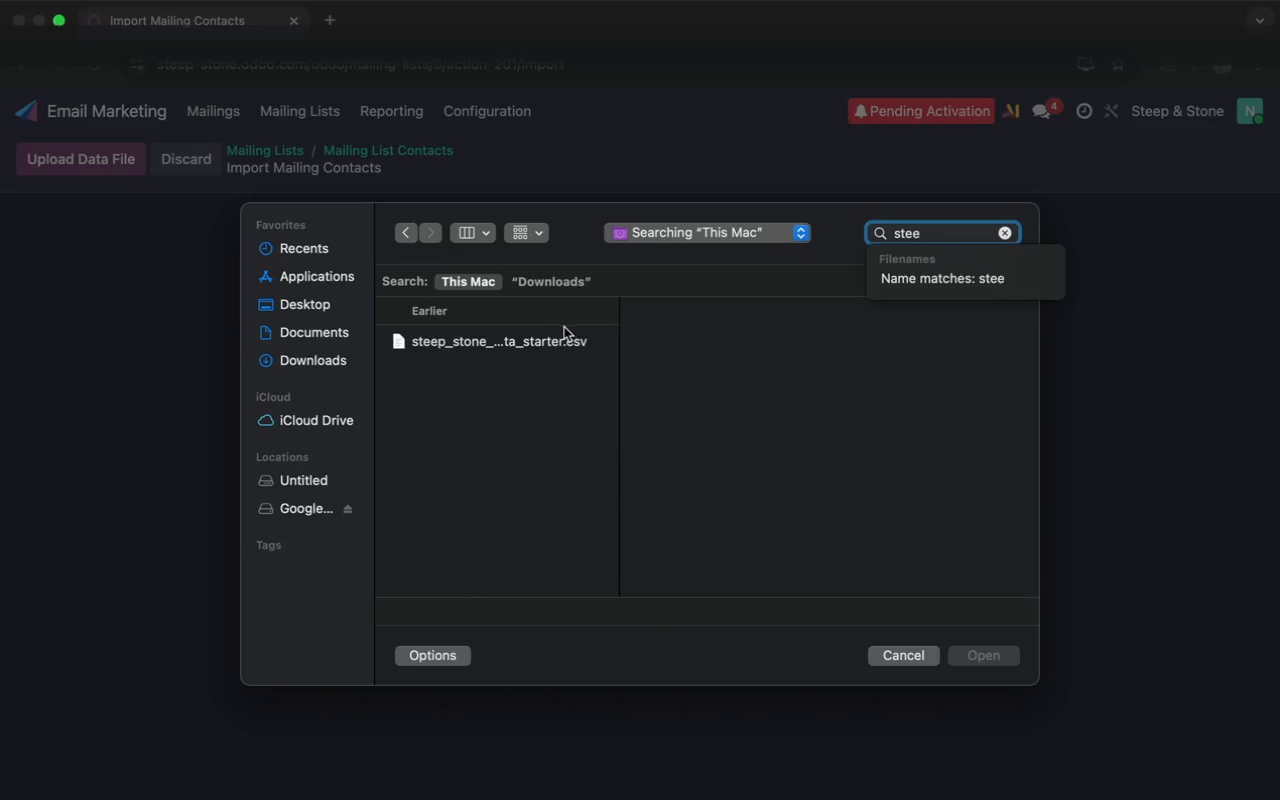 
left_click([542, 344])
 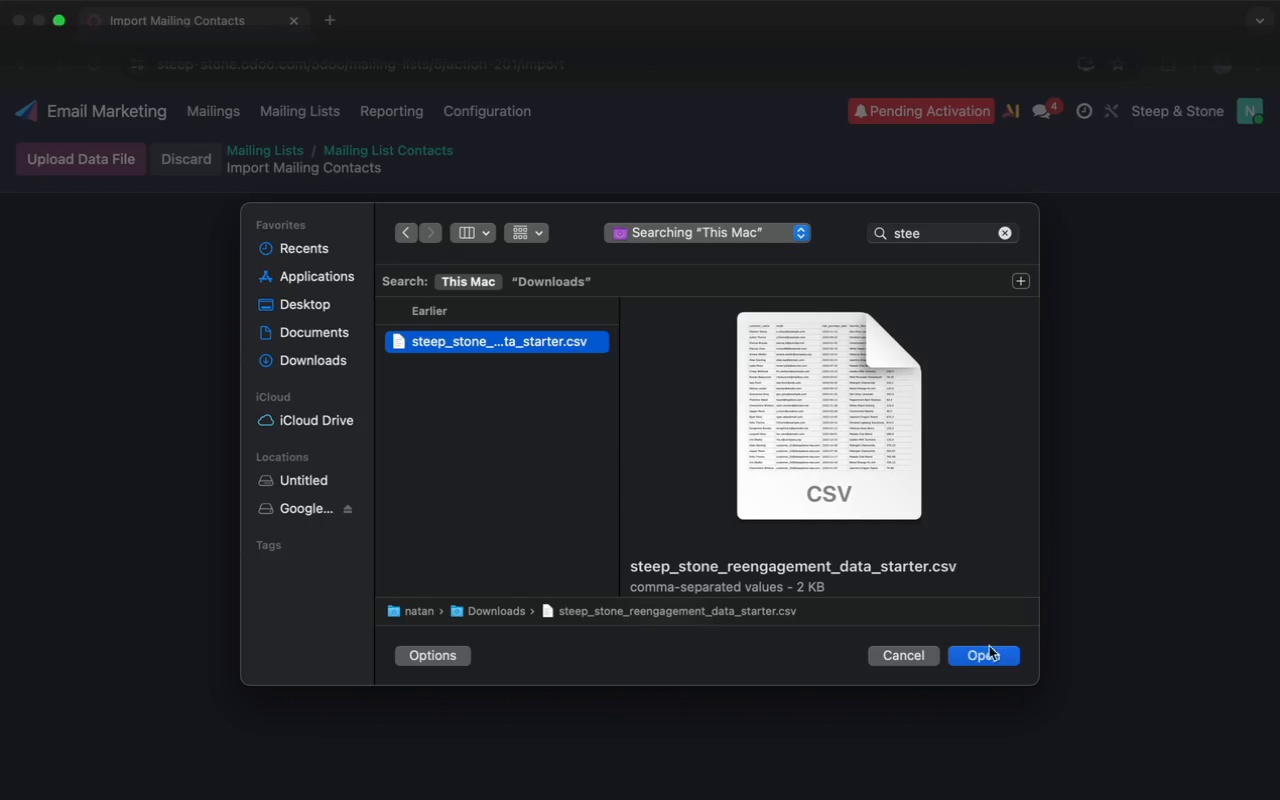 
left_click([987, 664])
 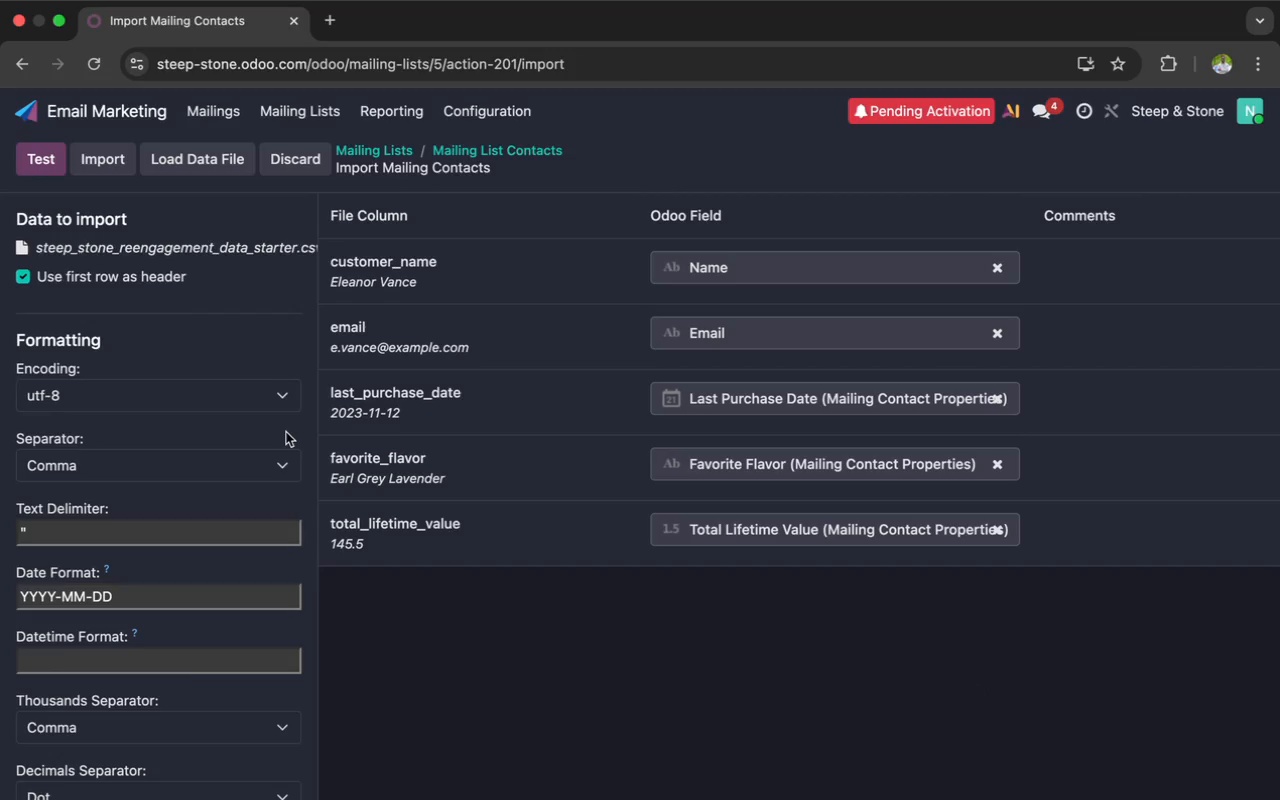 
wait(6.2)
 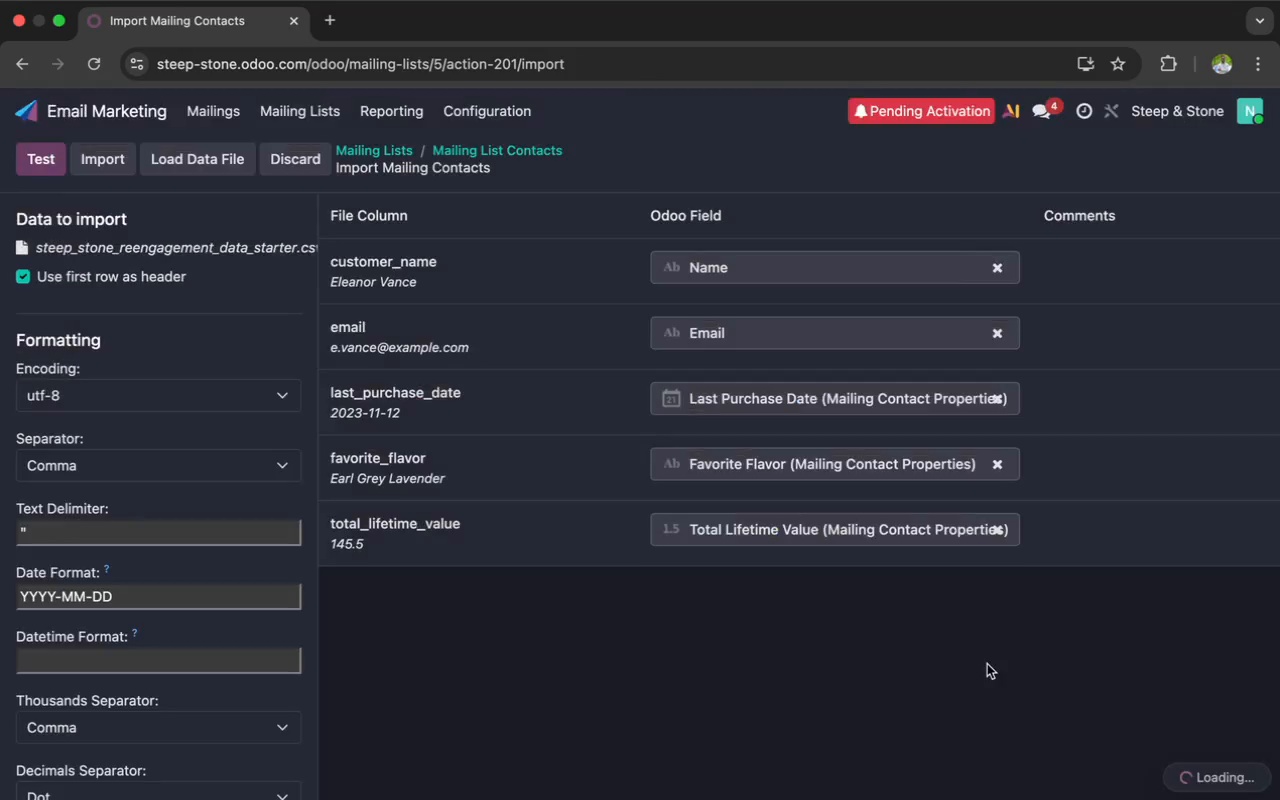 
left_click([88, 172])
 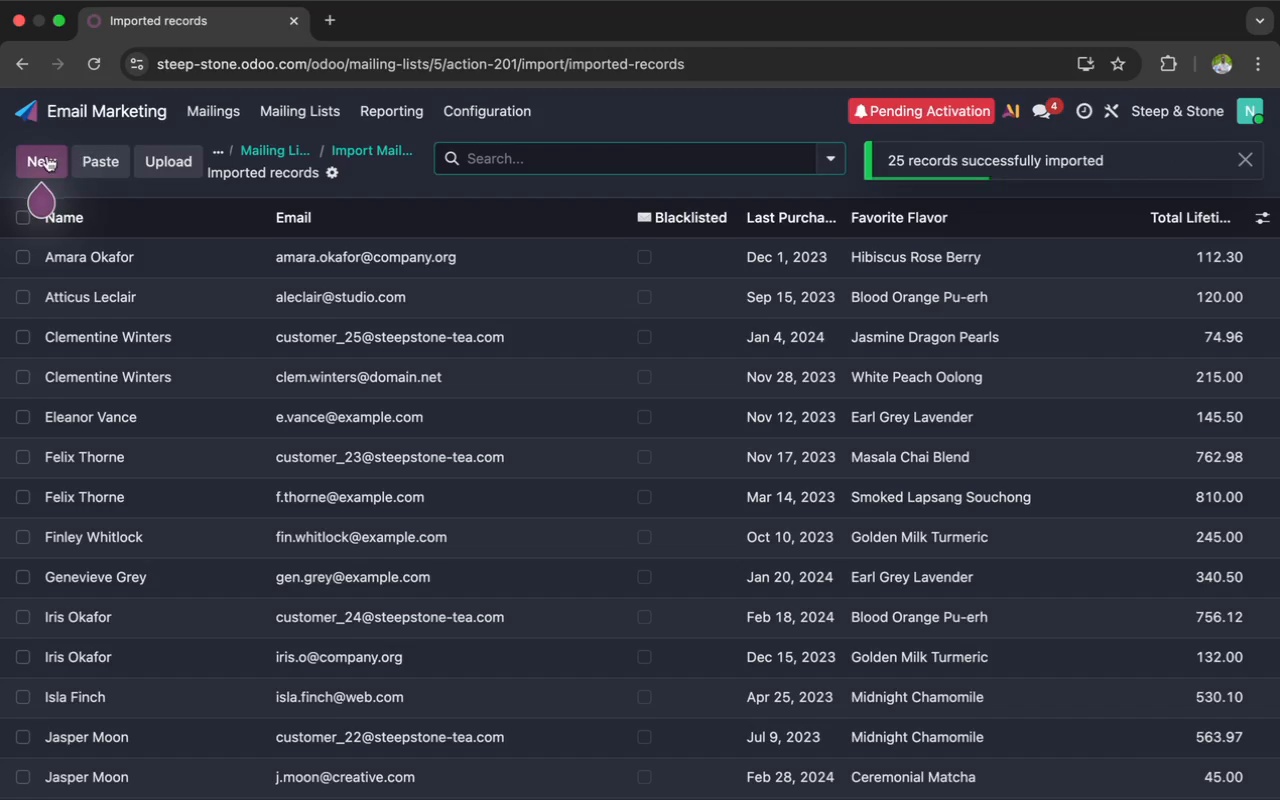 
left_click([206, 109])
 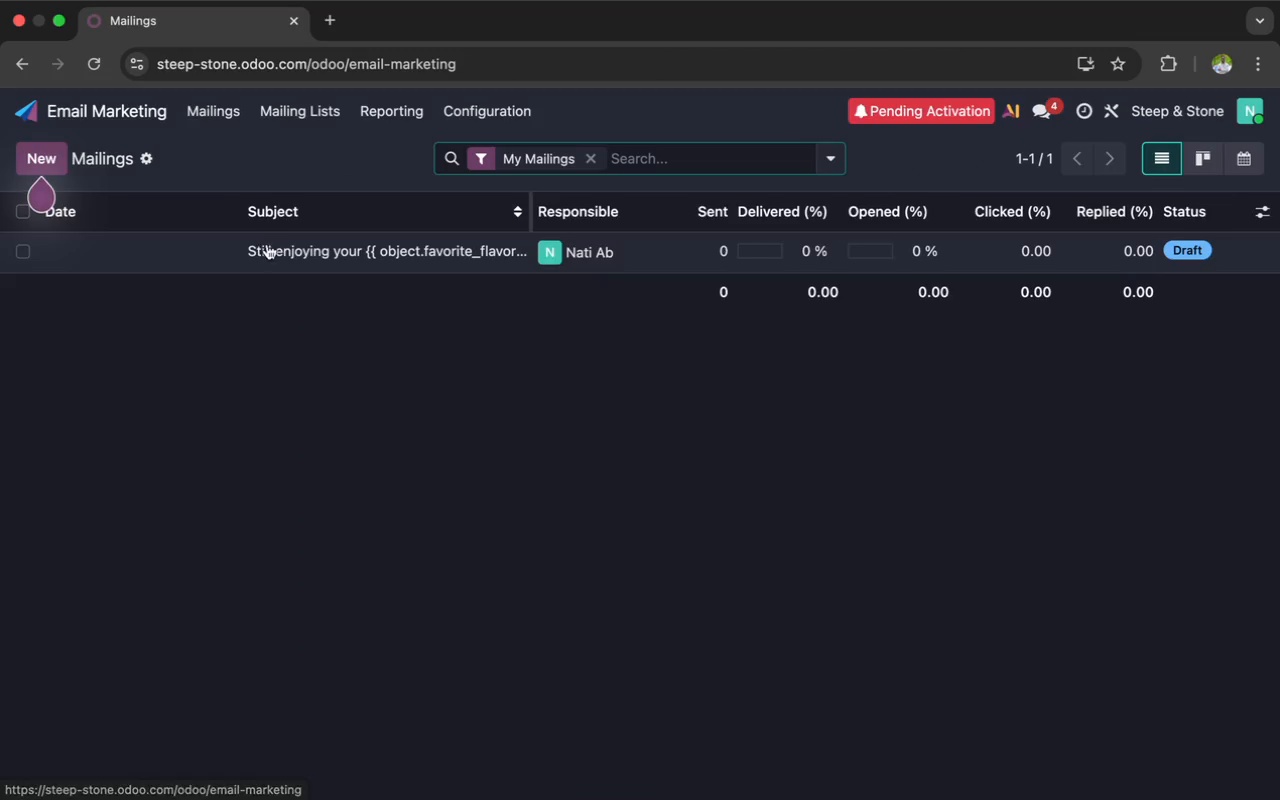 
left_click([274, 268])
 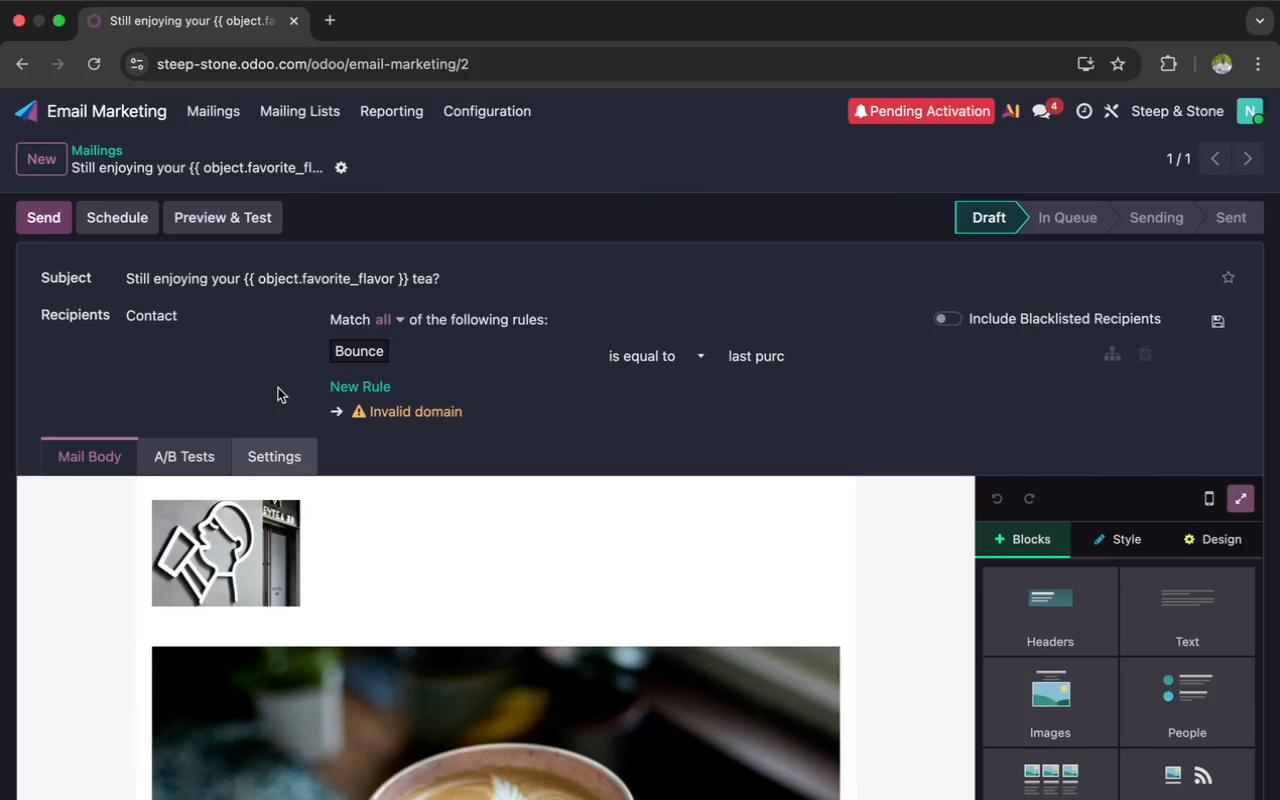 
wait(5.88)
 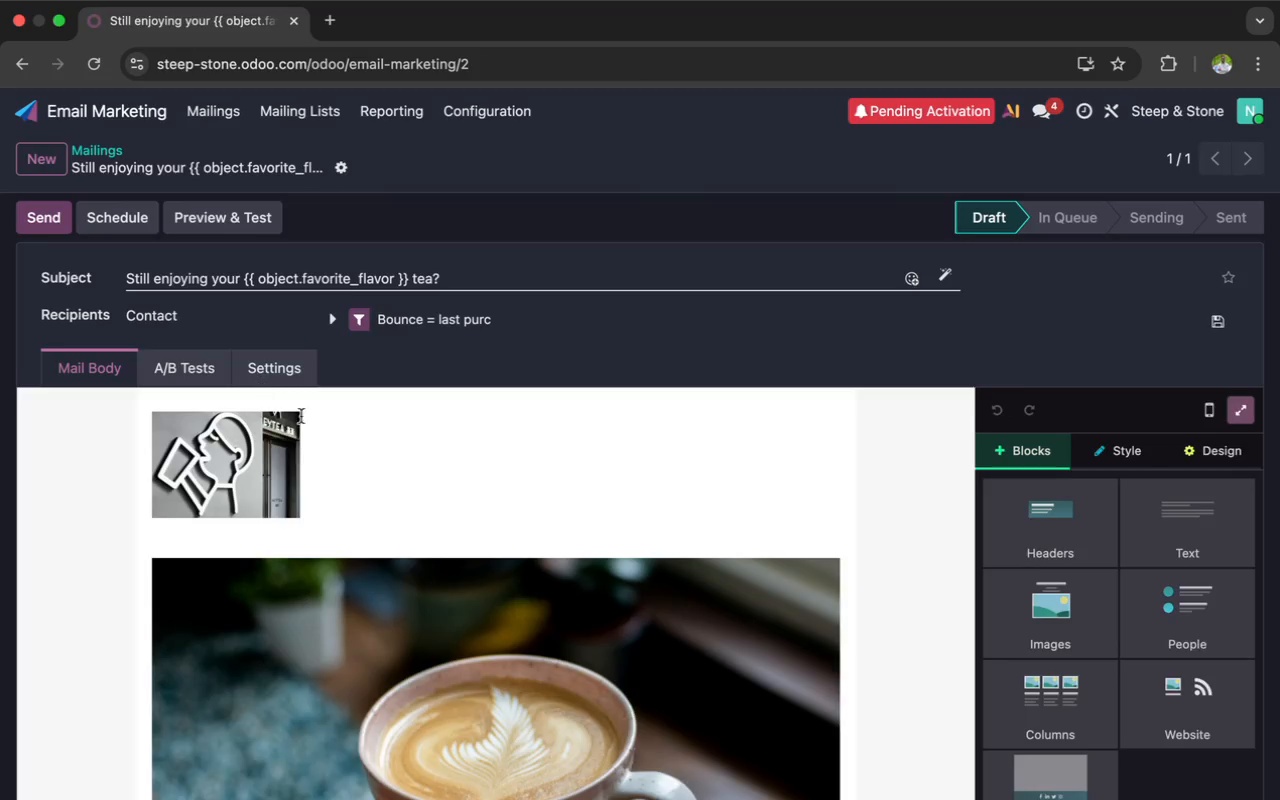 
left_click([218, 228])
 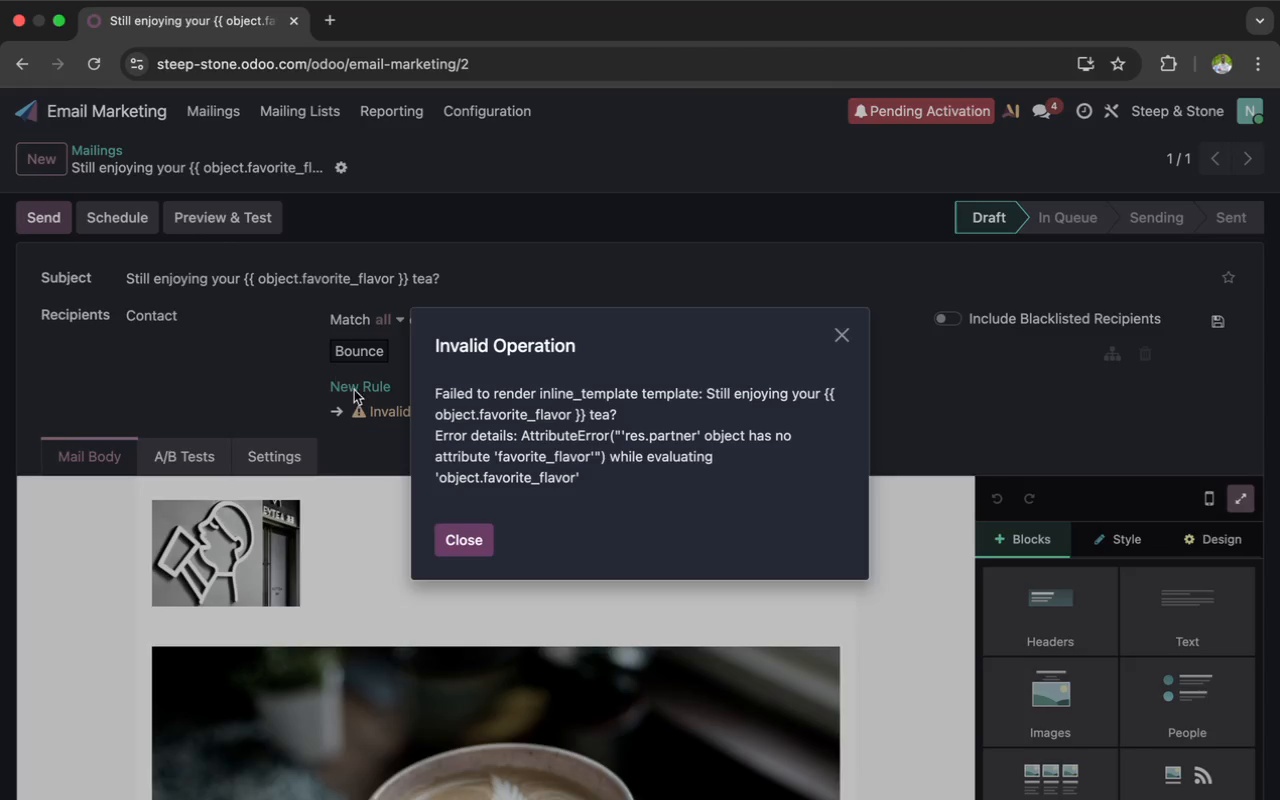 
left_click([367, 421])
 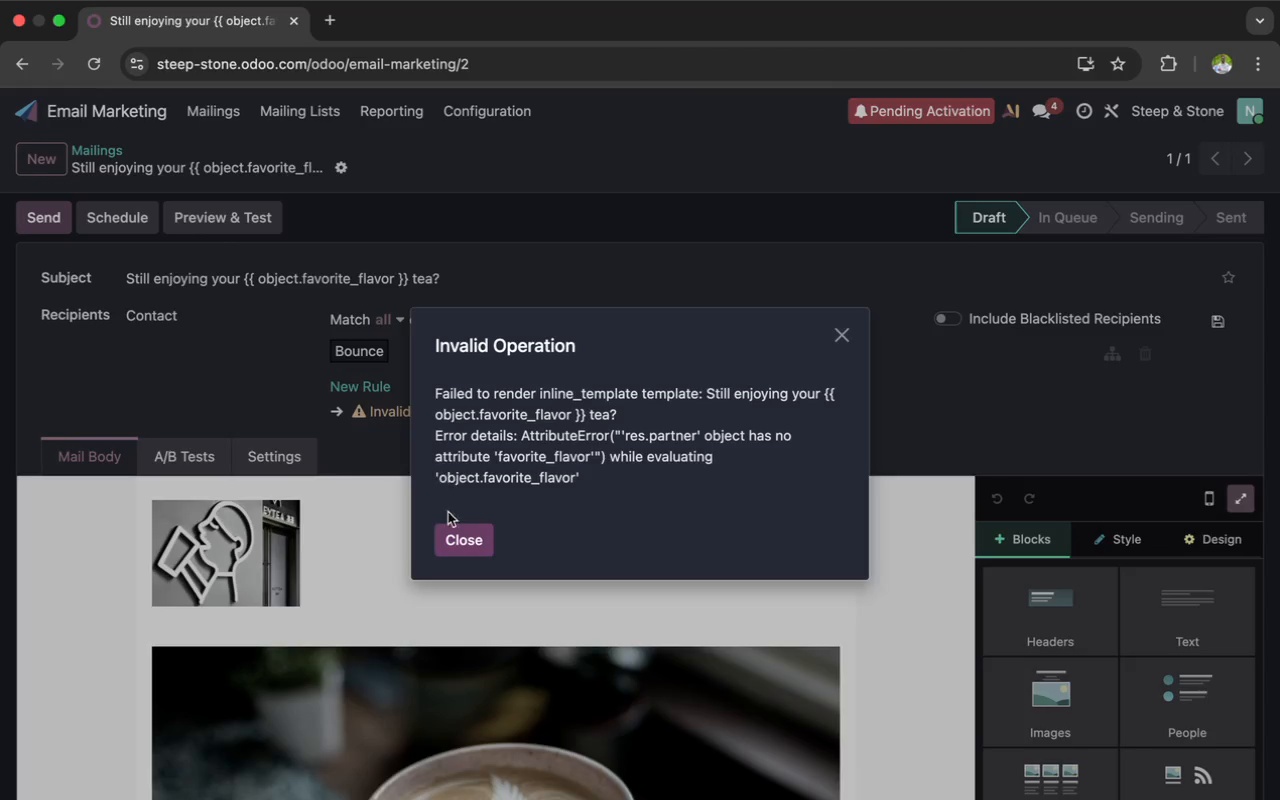 
left_click([453, 528])
 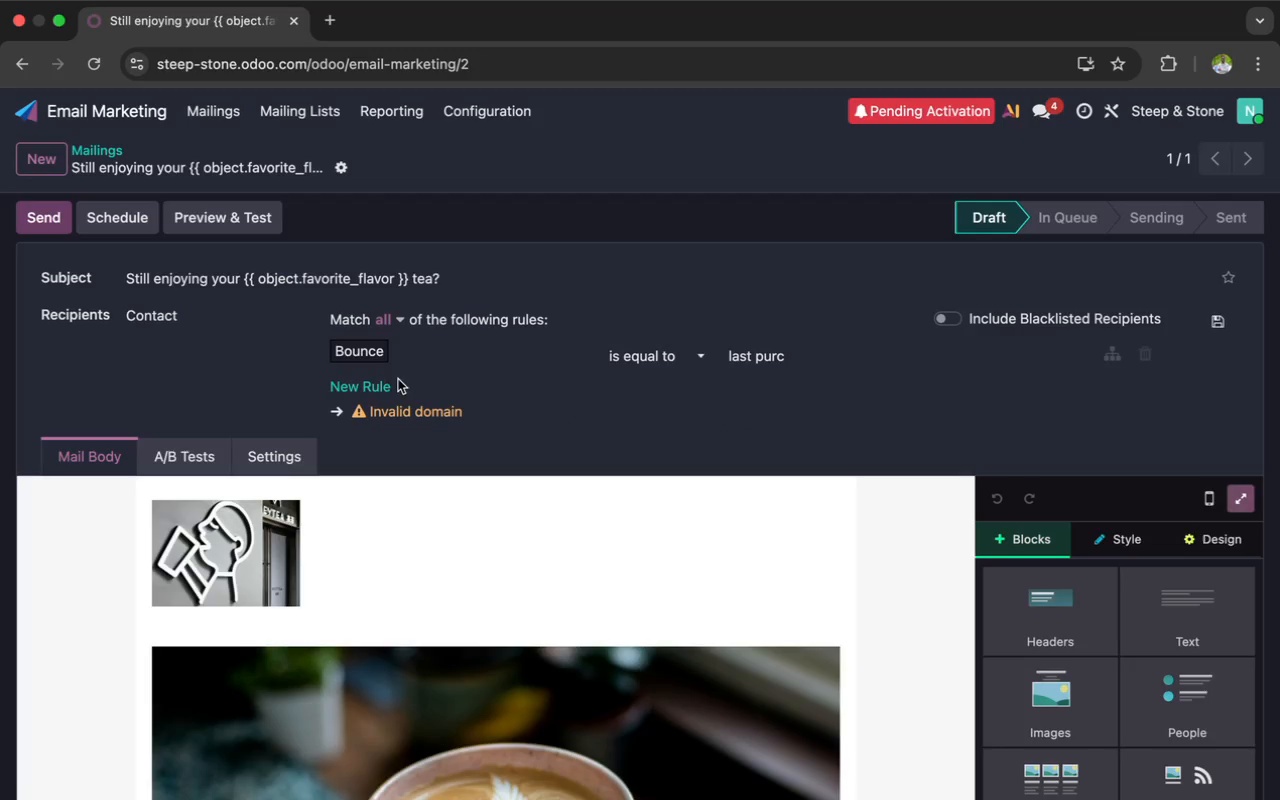 
left_click([425, 357])
 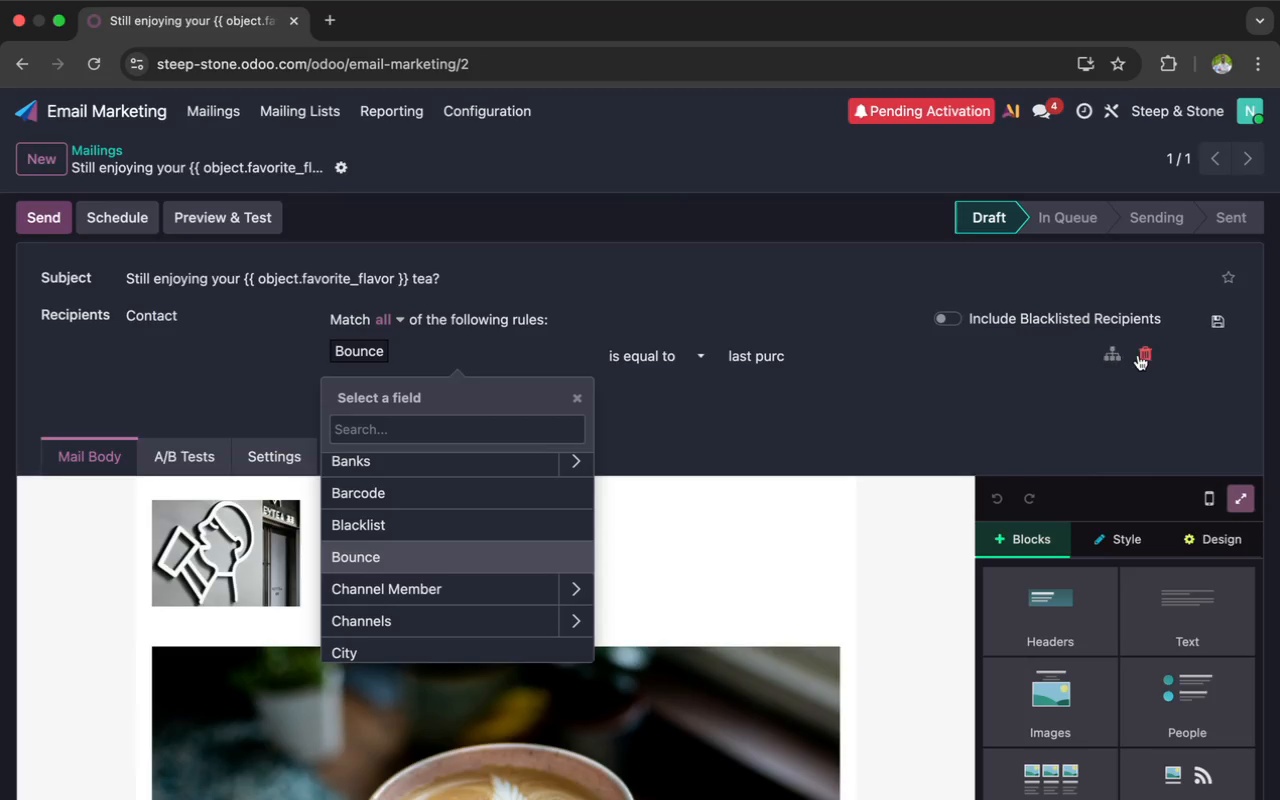 
left_click([1147, 354])
 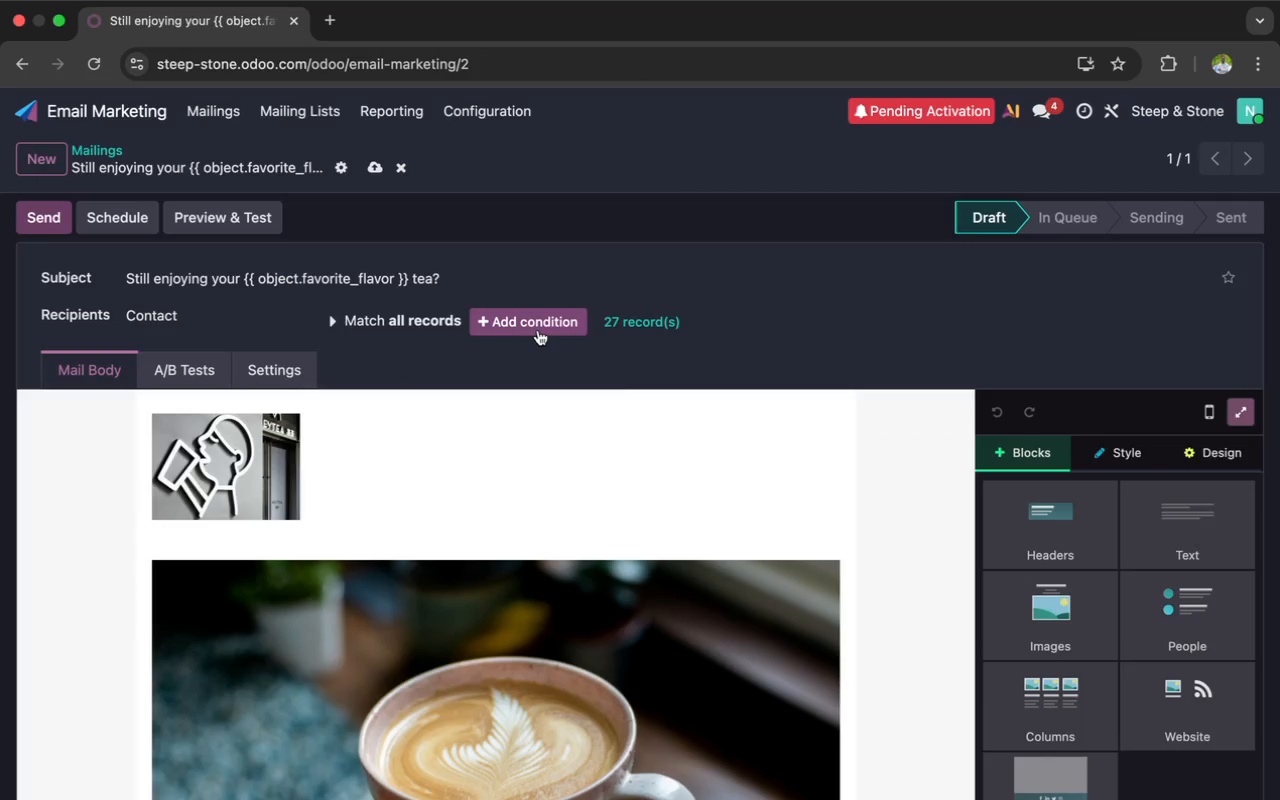 
wait(8.28)
 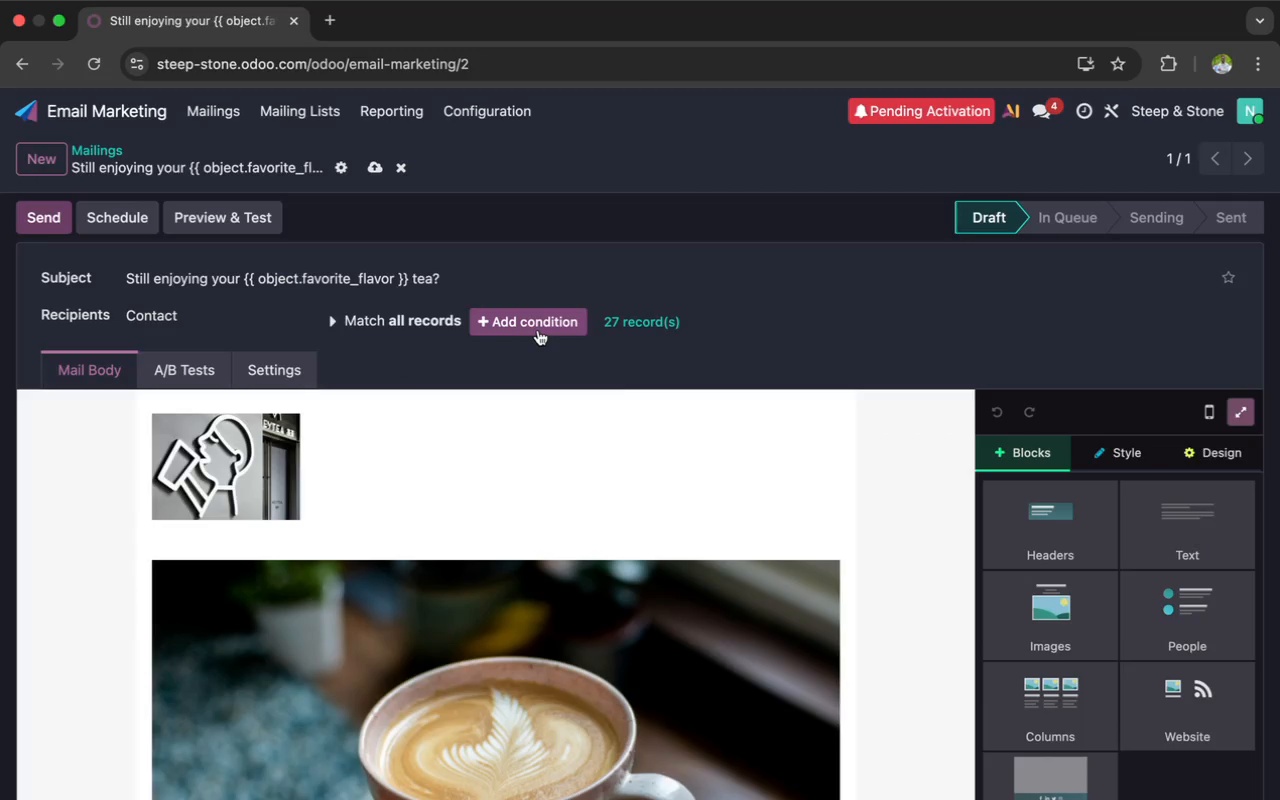 
left_click([196, 213])
 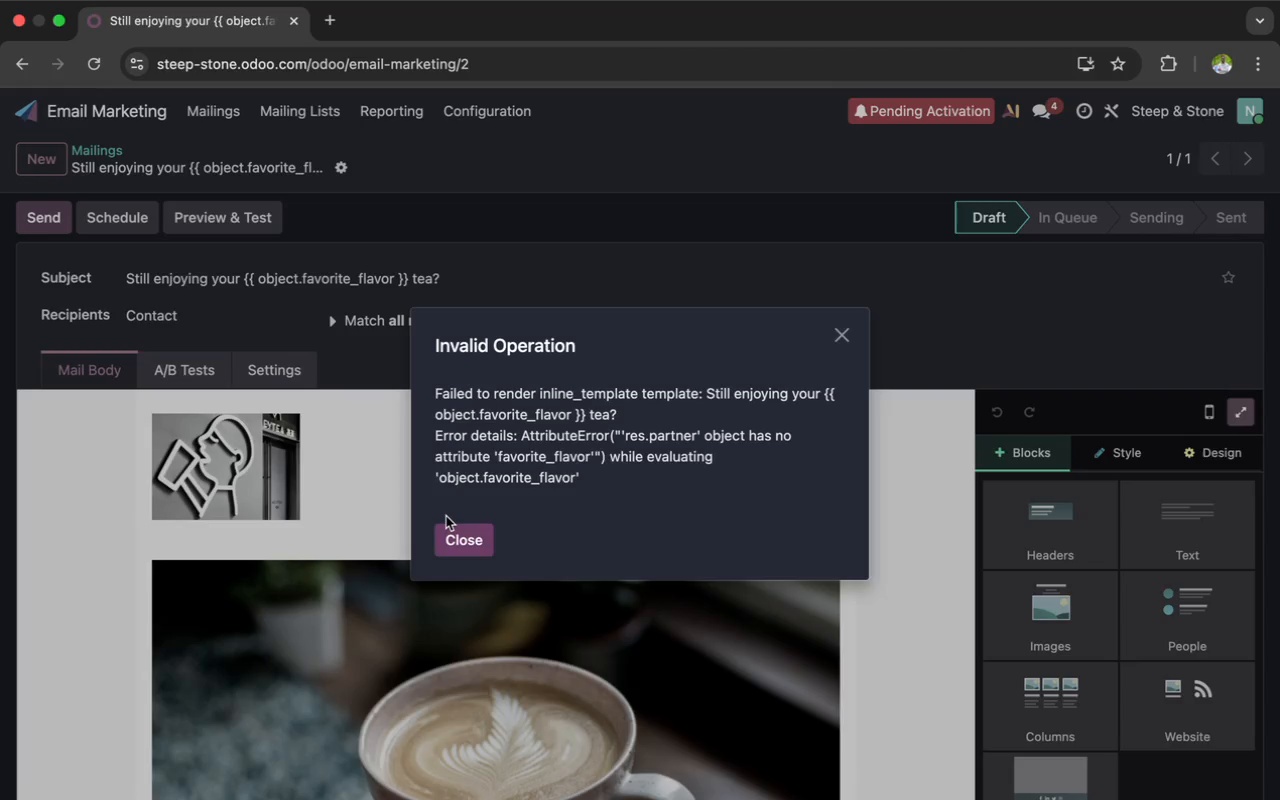 
wait(9.5)
 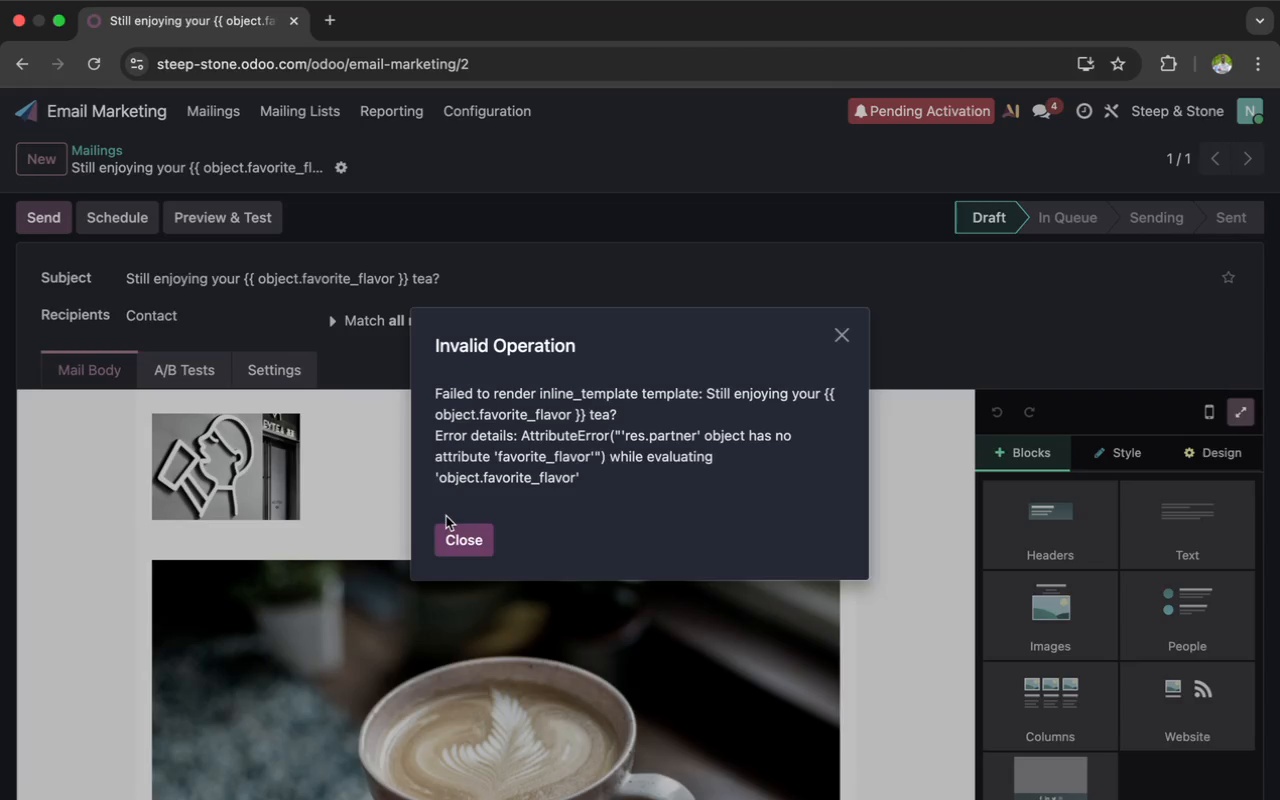 
left_click([461, 535])
 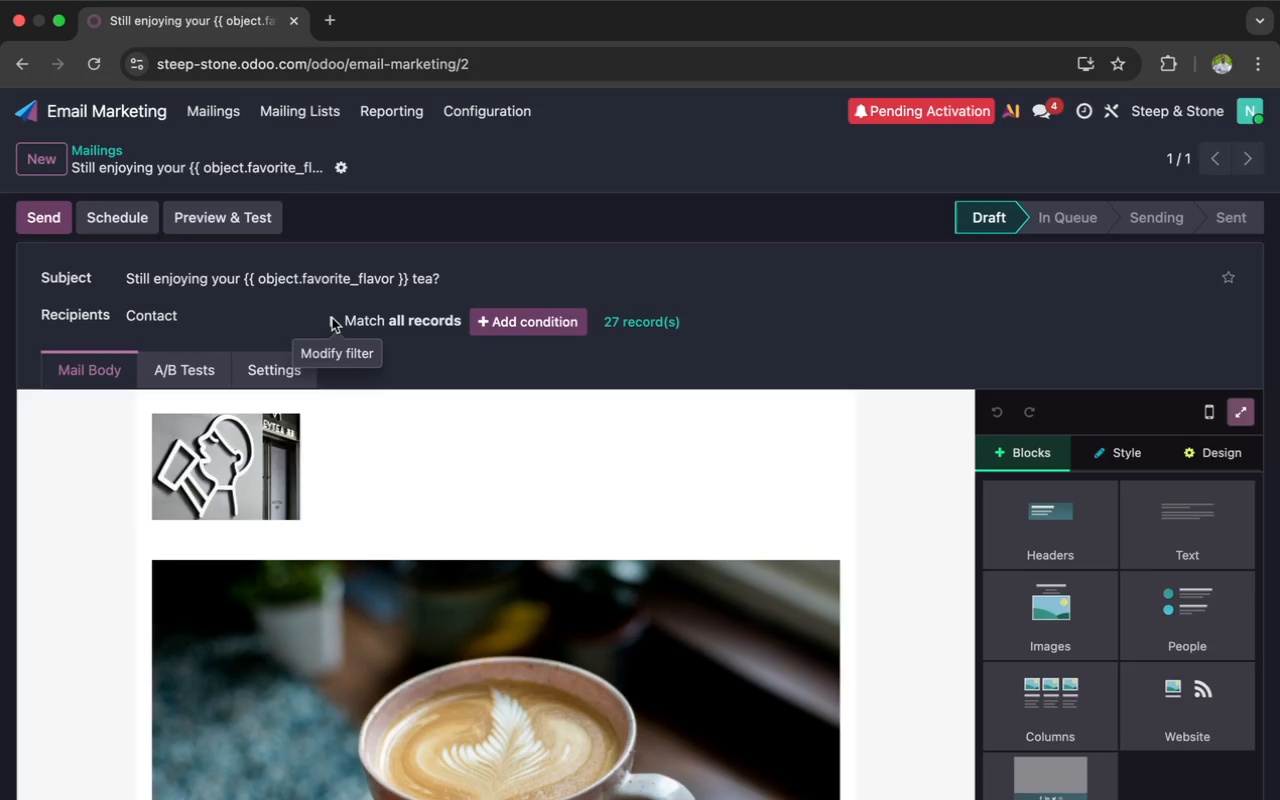 
wait(17.43)
 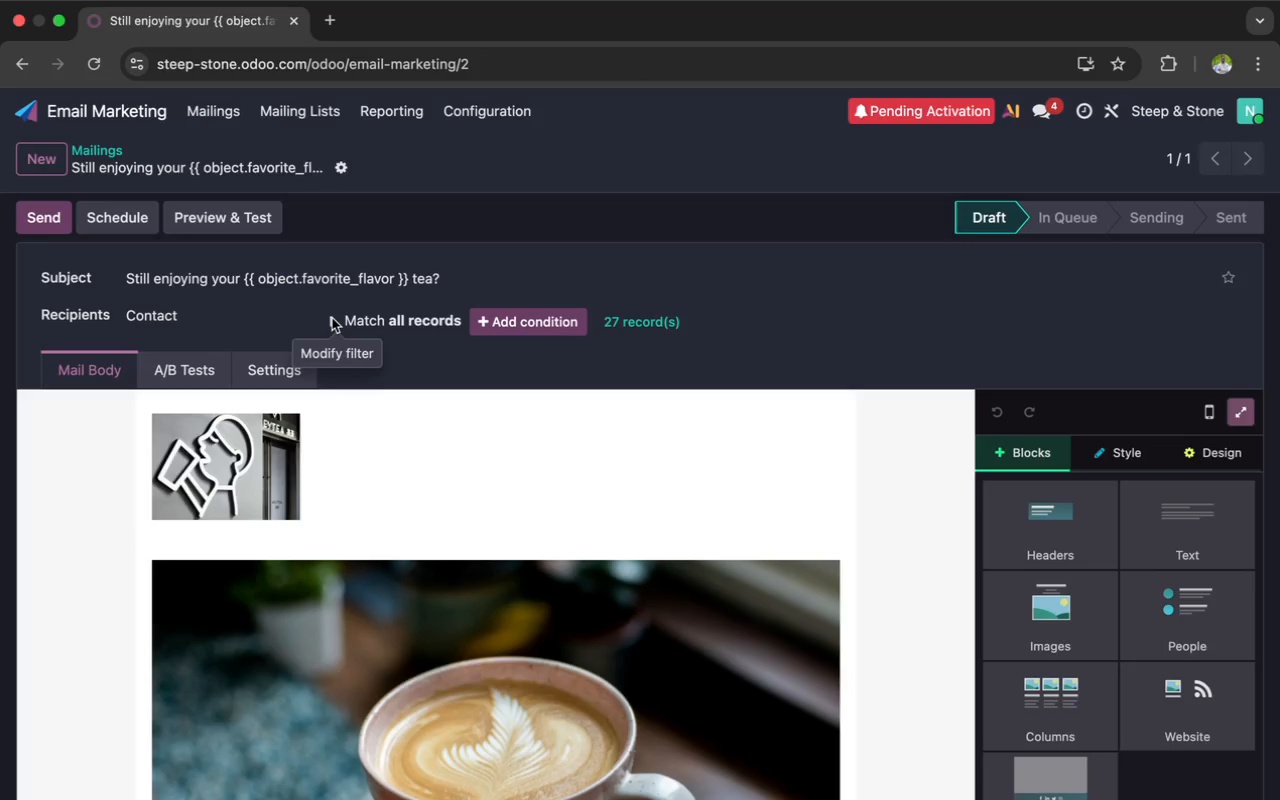 
scroll: coordinate [372, 544], scroll_direction: down, amount: 100.0
 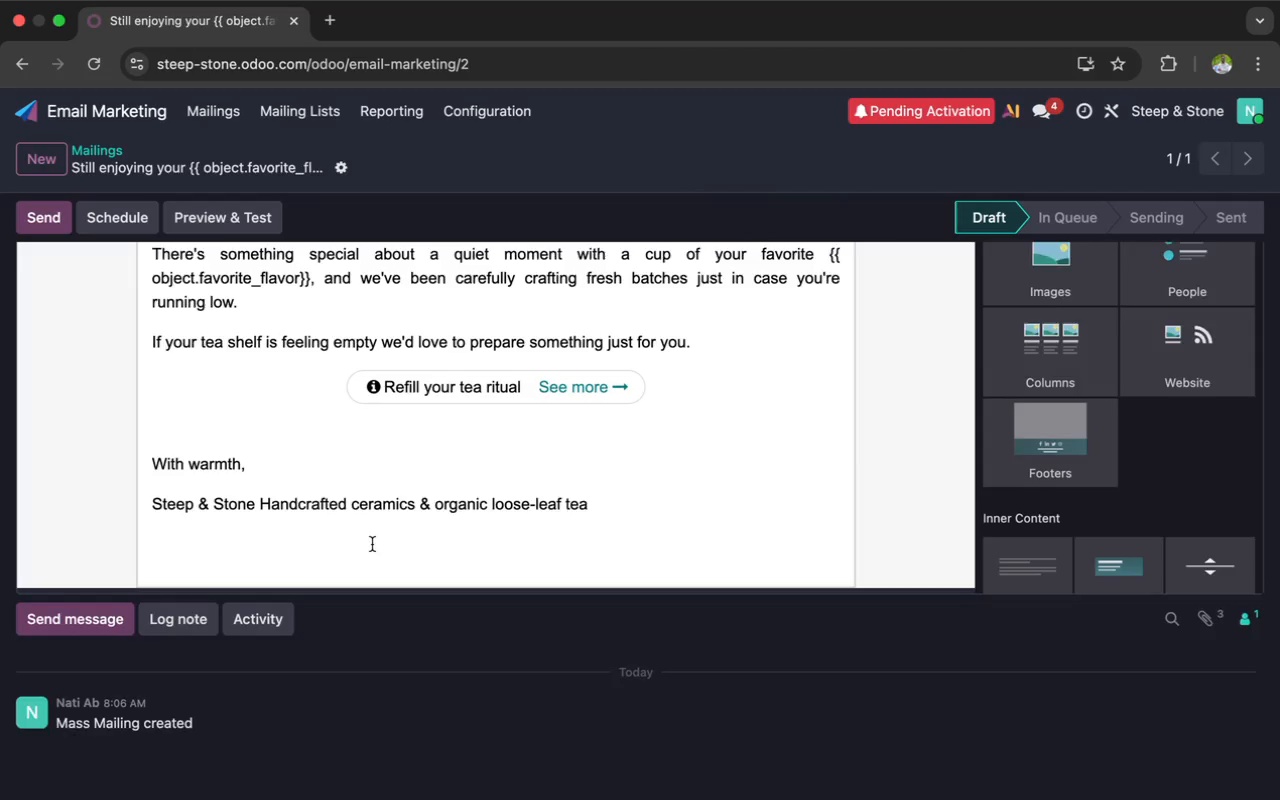 
scroll: coordinate [372, 544], scroll_direction: up, amount: 161.0
 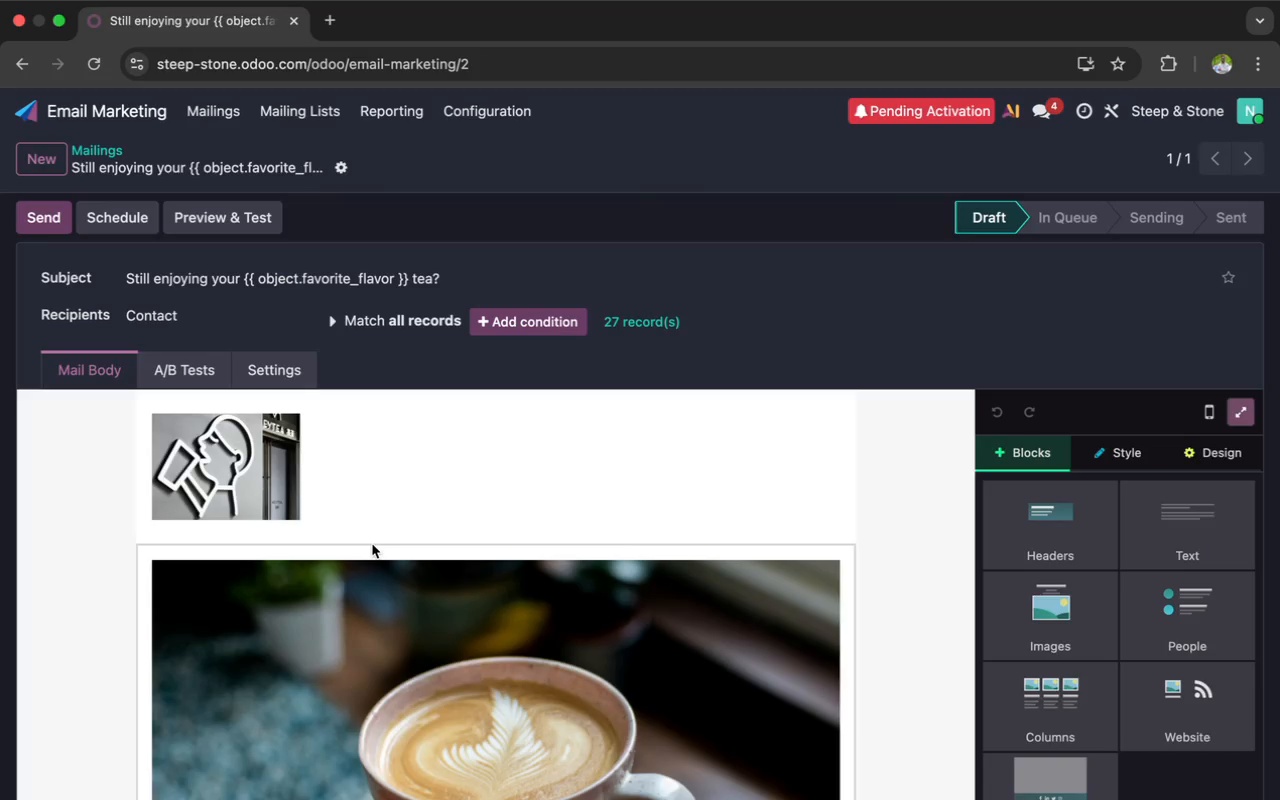 
wait(36.07)
 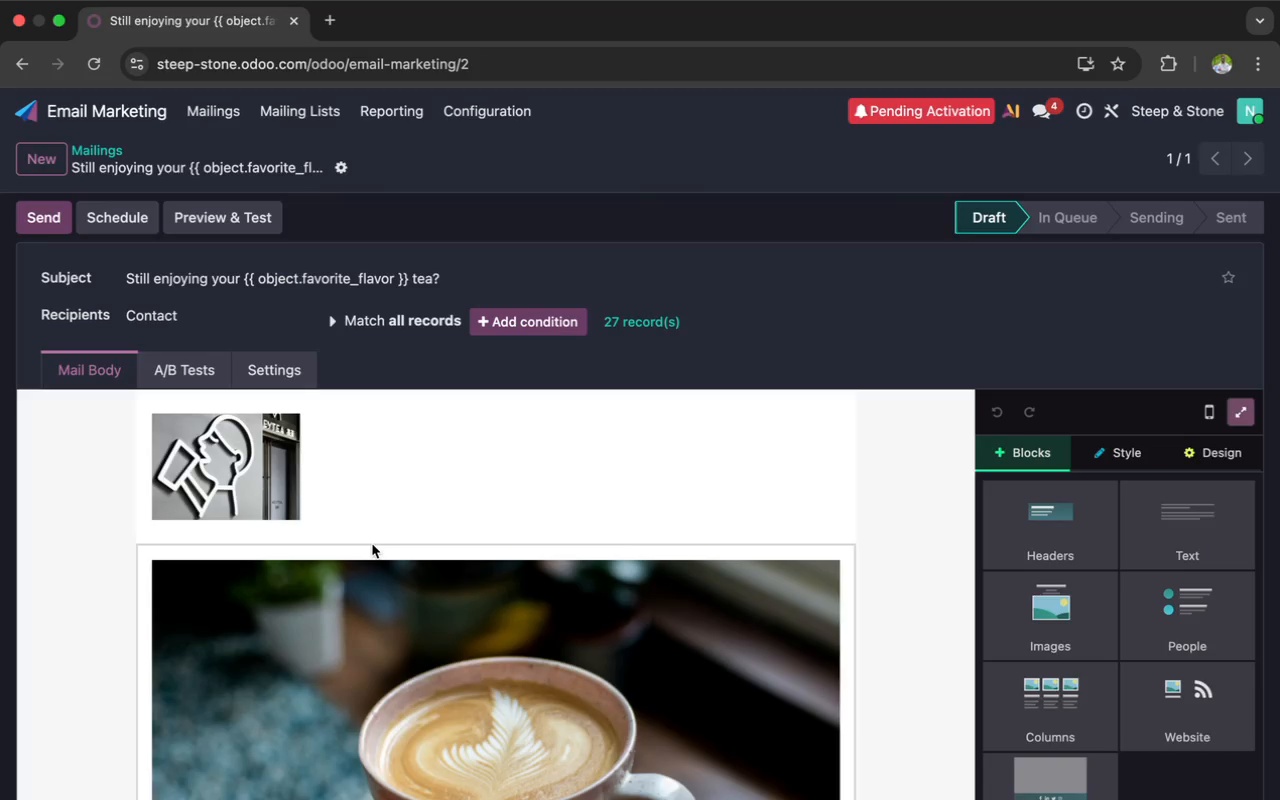 
left_click([120, 116])
 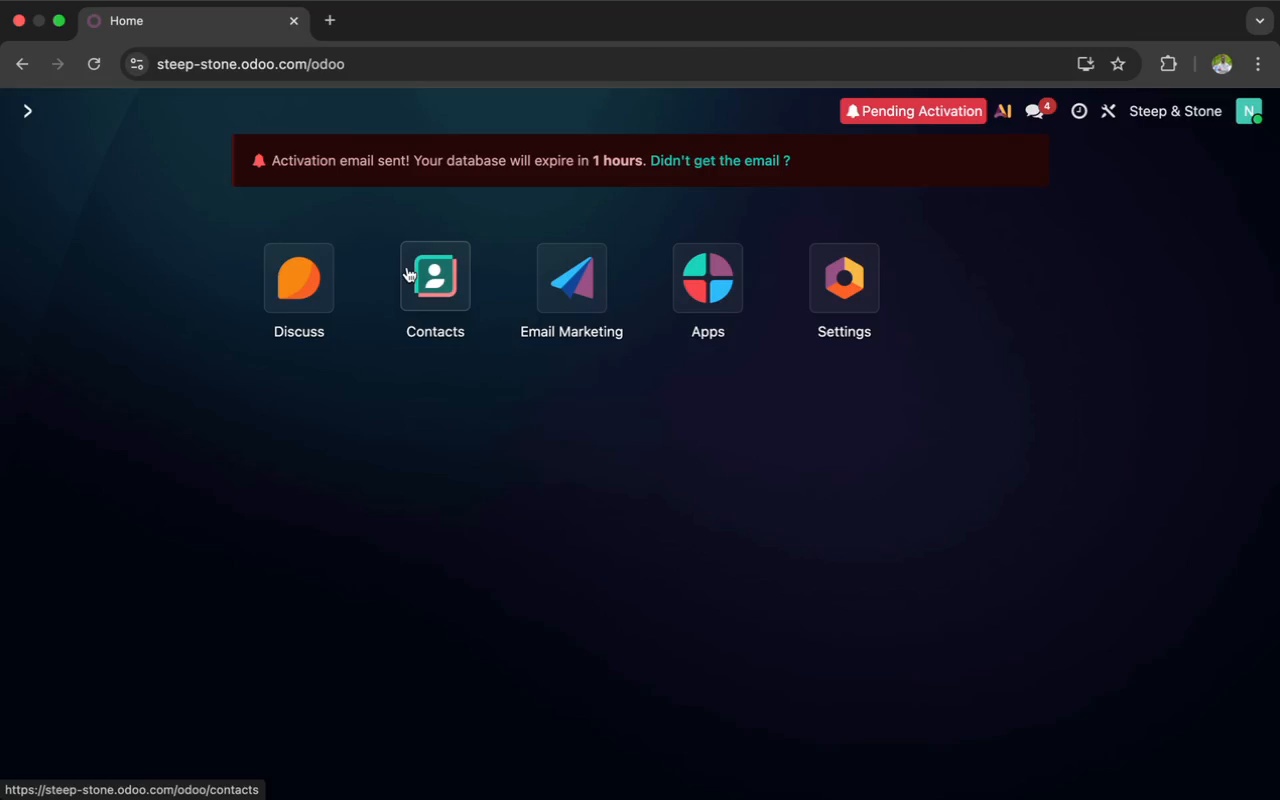 
left_click([413, 273])
 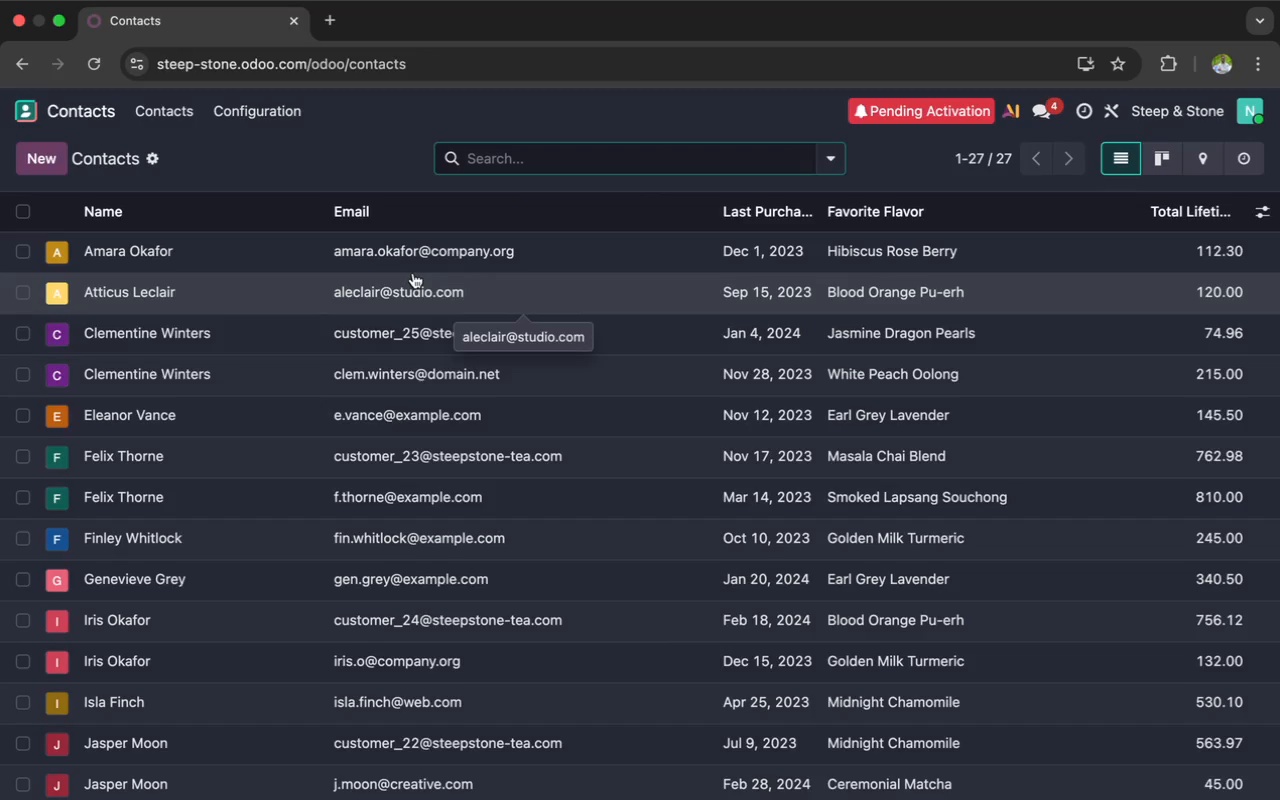 
wait(8.67)
 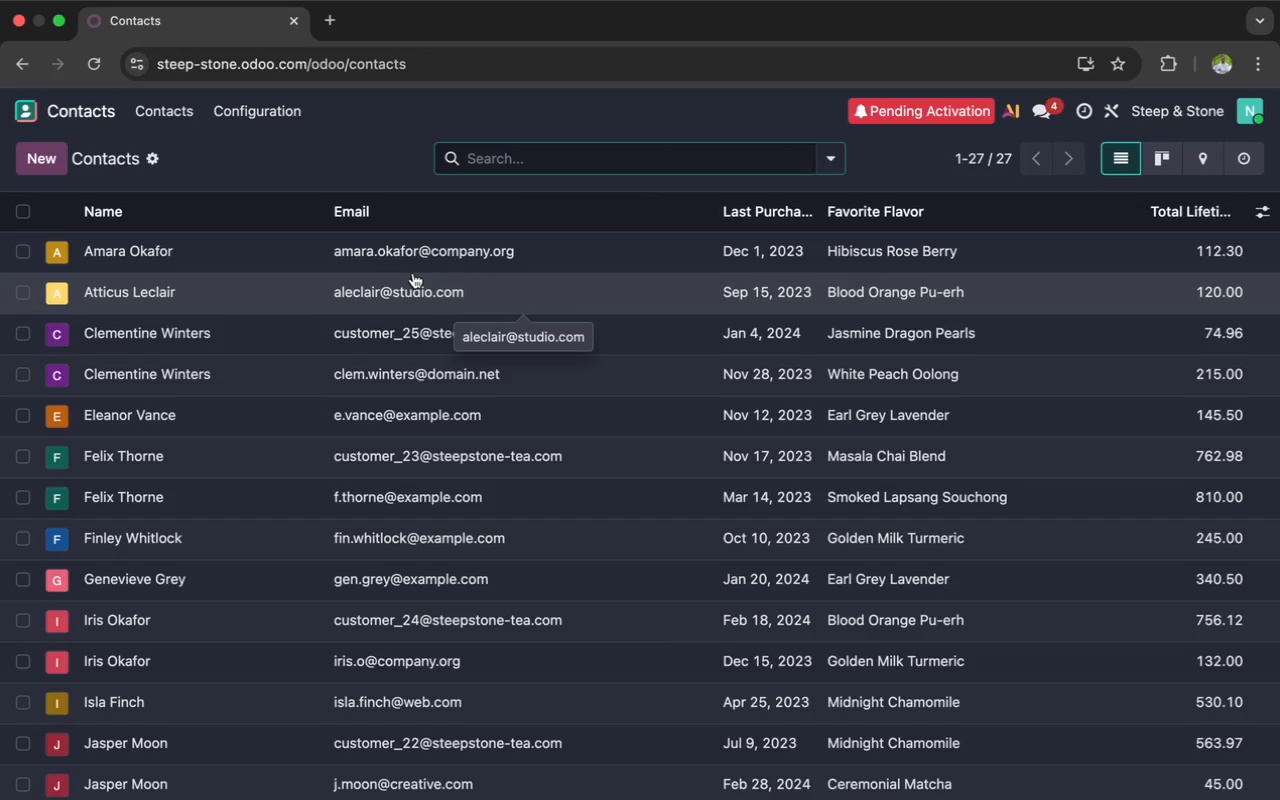 
scroll: coordinate [409, 378], scroll_direction: down, amount: 283.0
 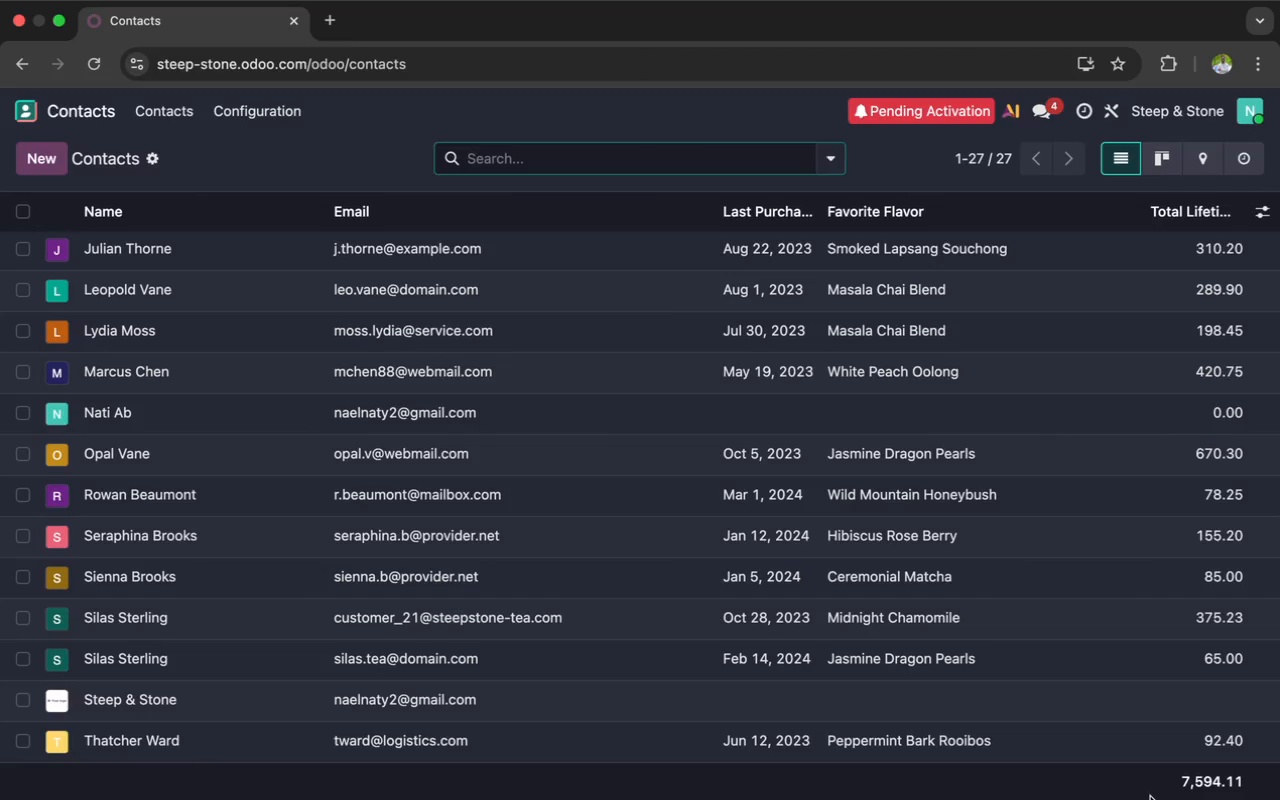 
left_click([1184, 787])
 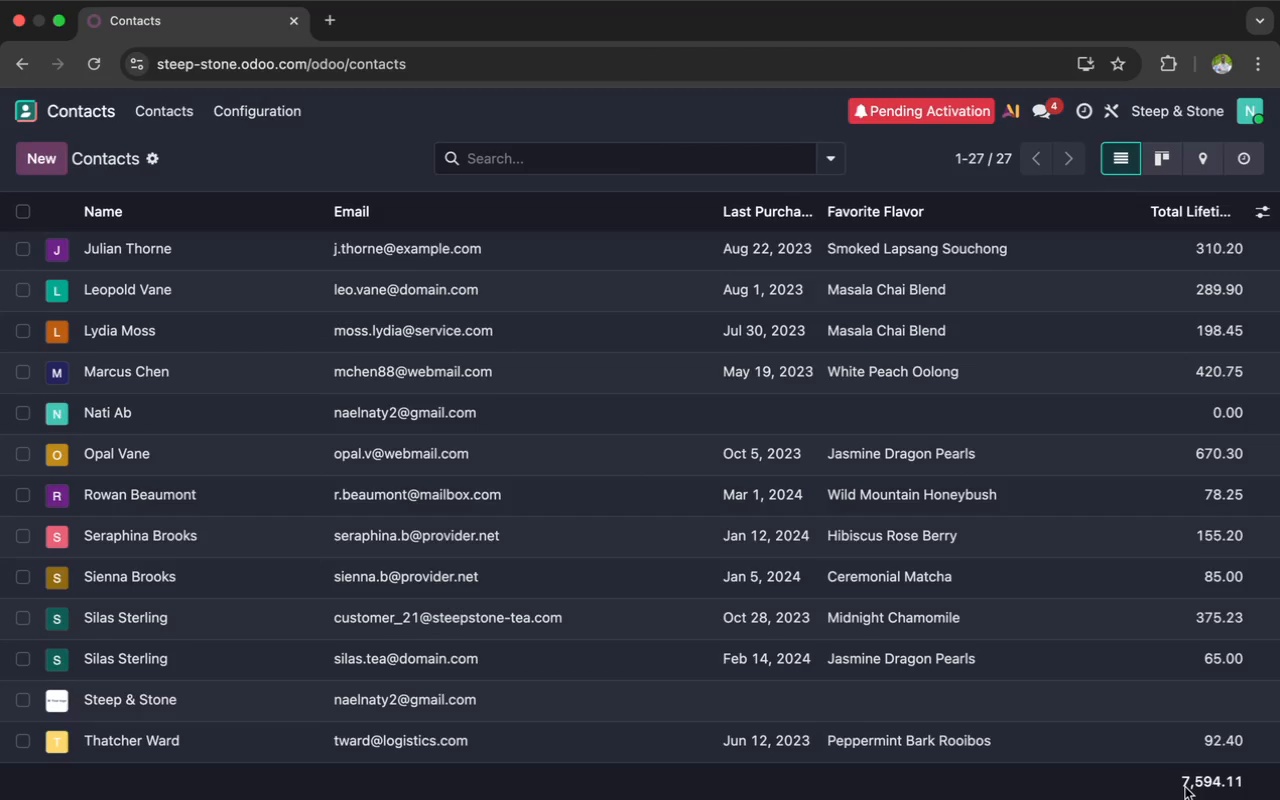 
wait(5.05)
 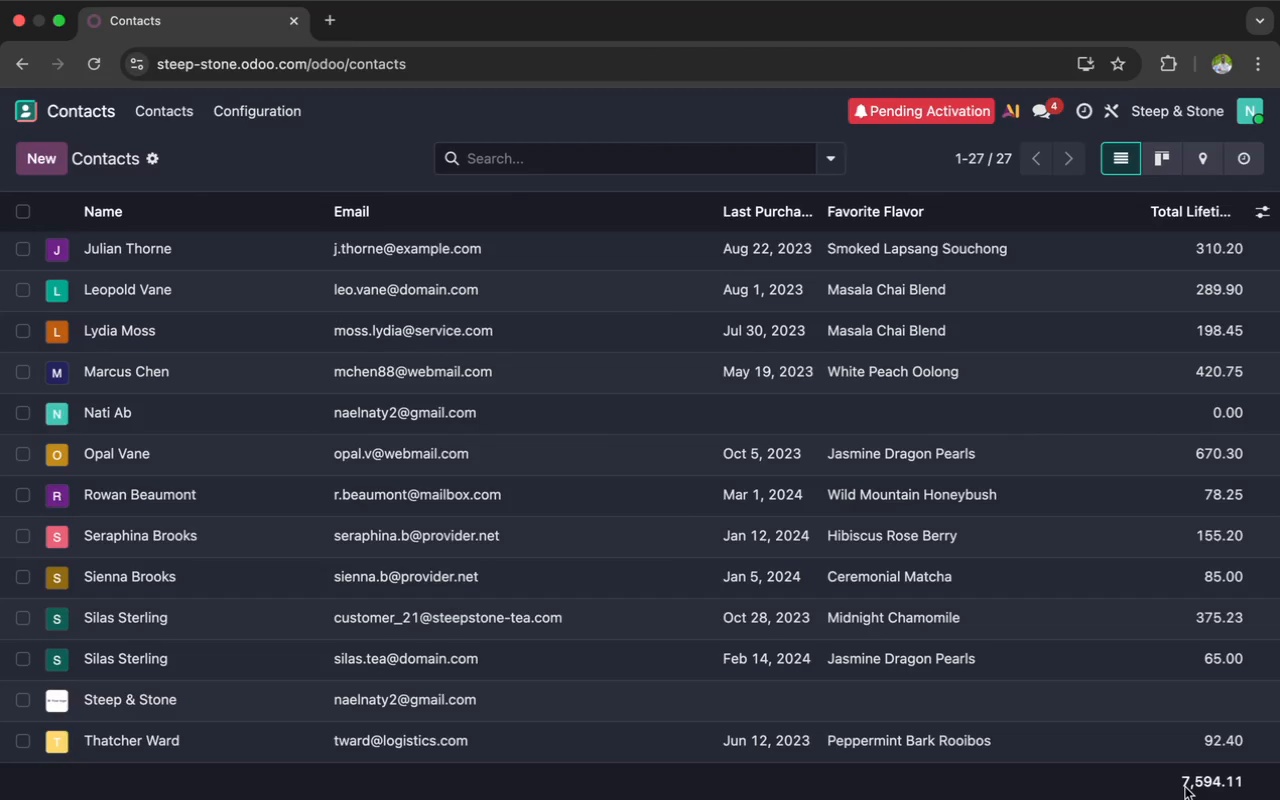 
scroll: coordinate [912, 644], scroll_direction: up, amount: 114.0
 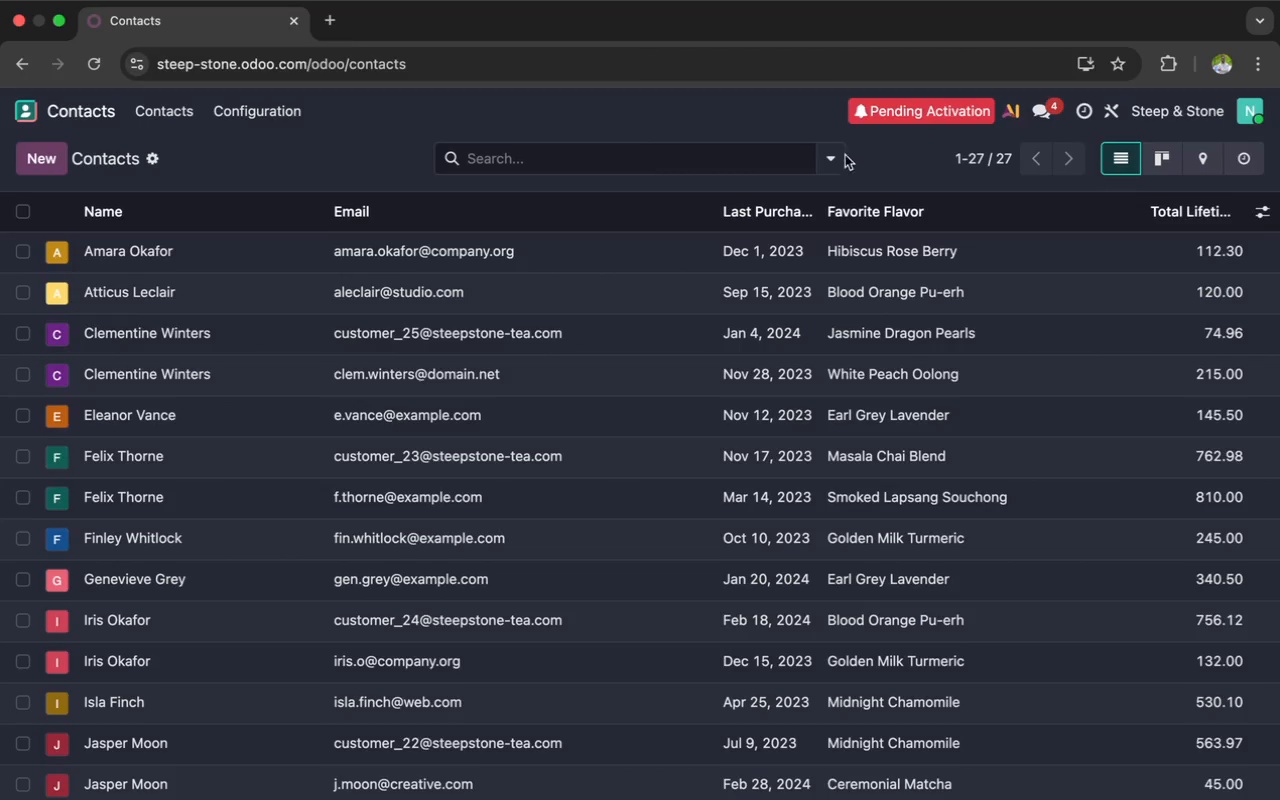 
left_click([831, 157])
 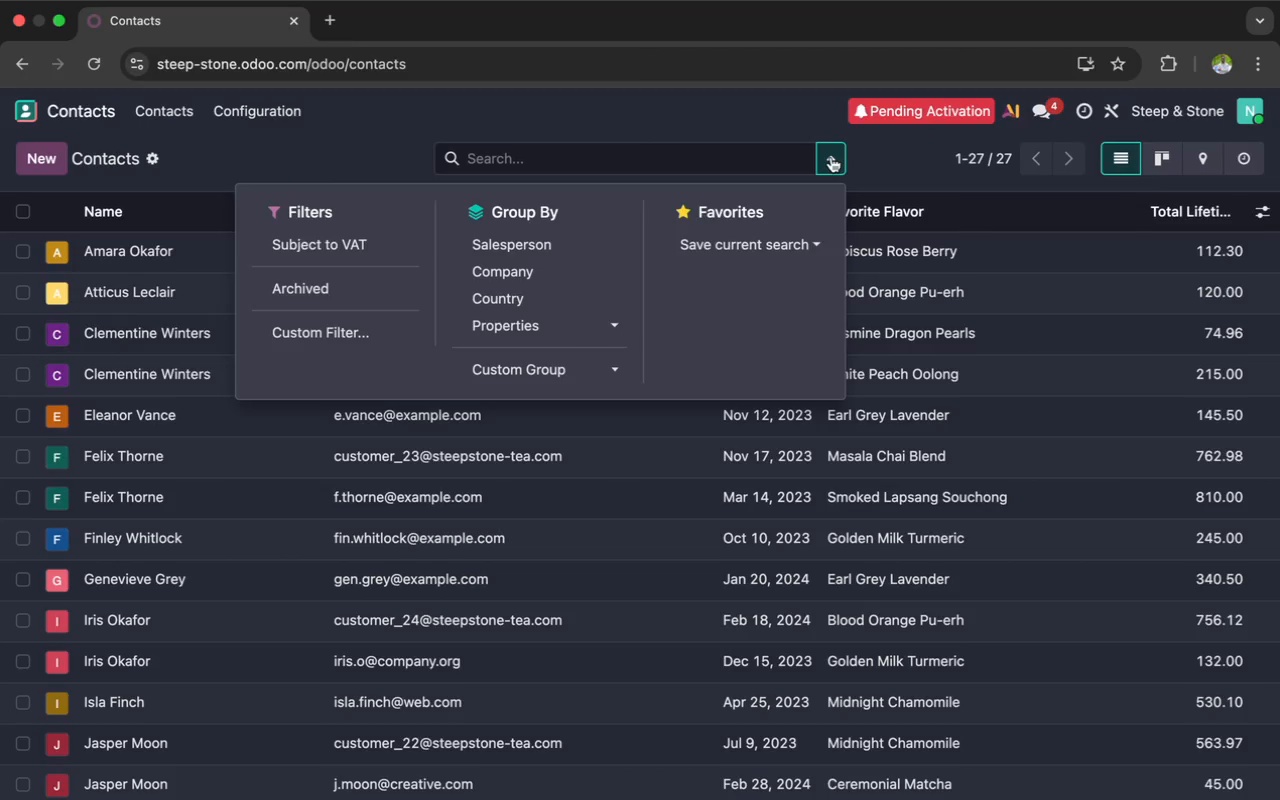 
wait(8.89)
 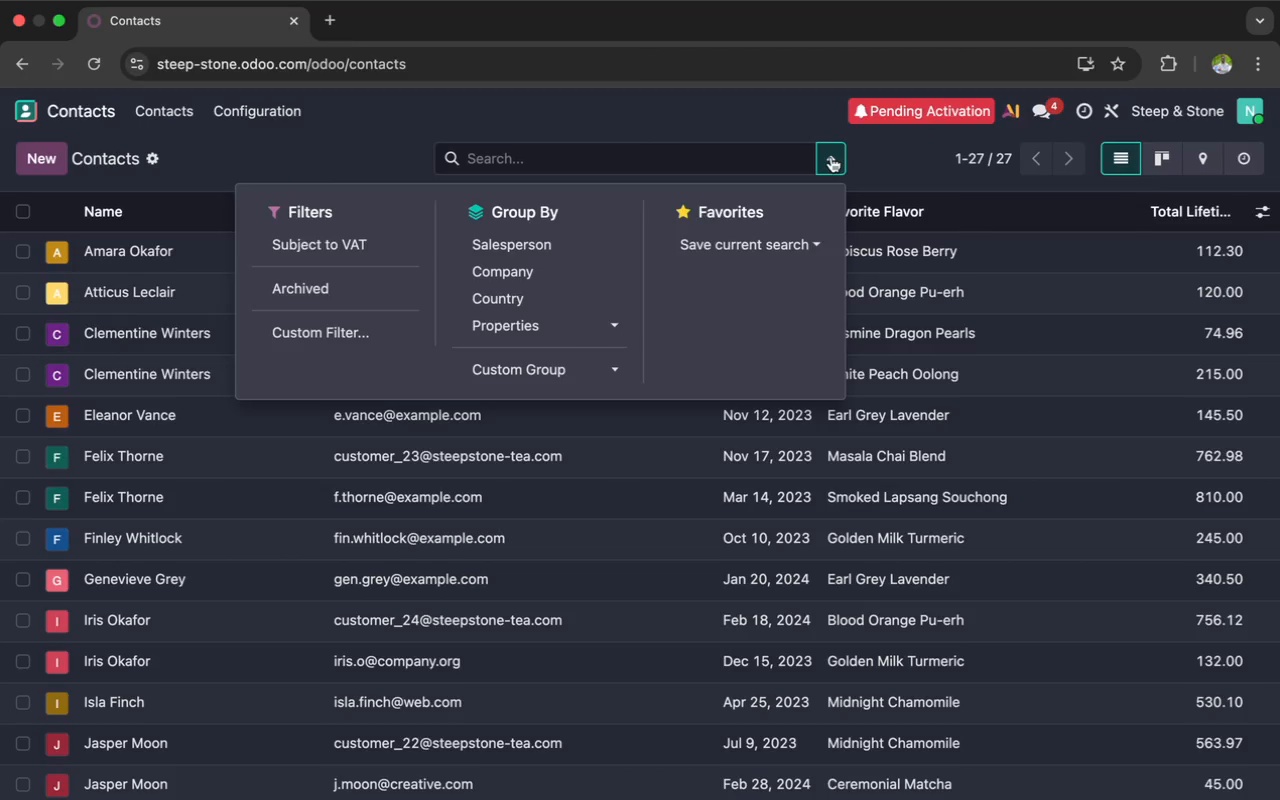 
left_click([292, 434])
 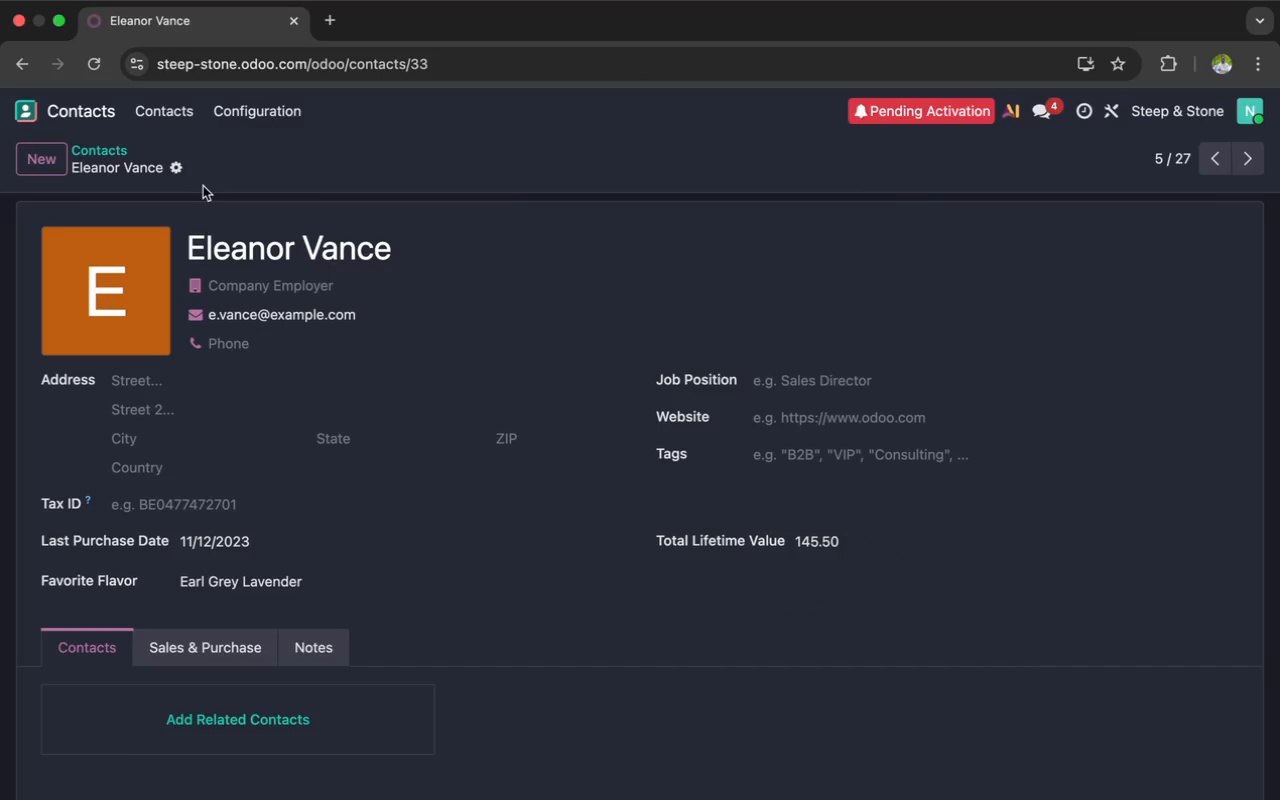 
left_click([183, 171])
 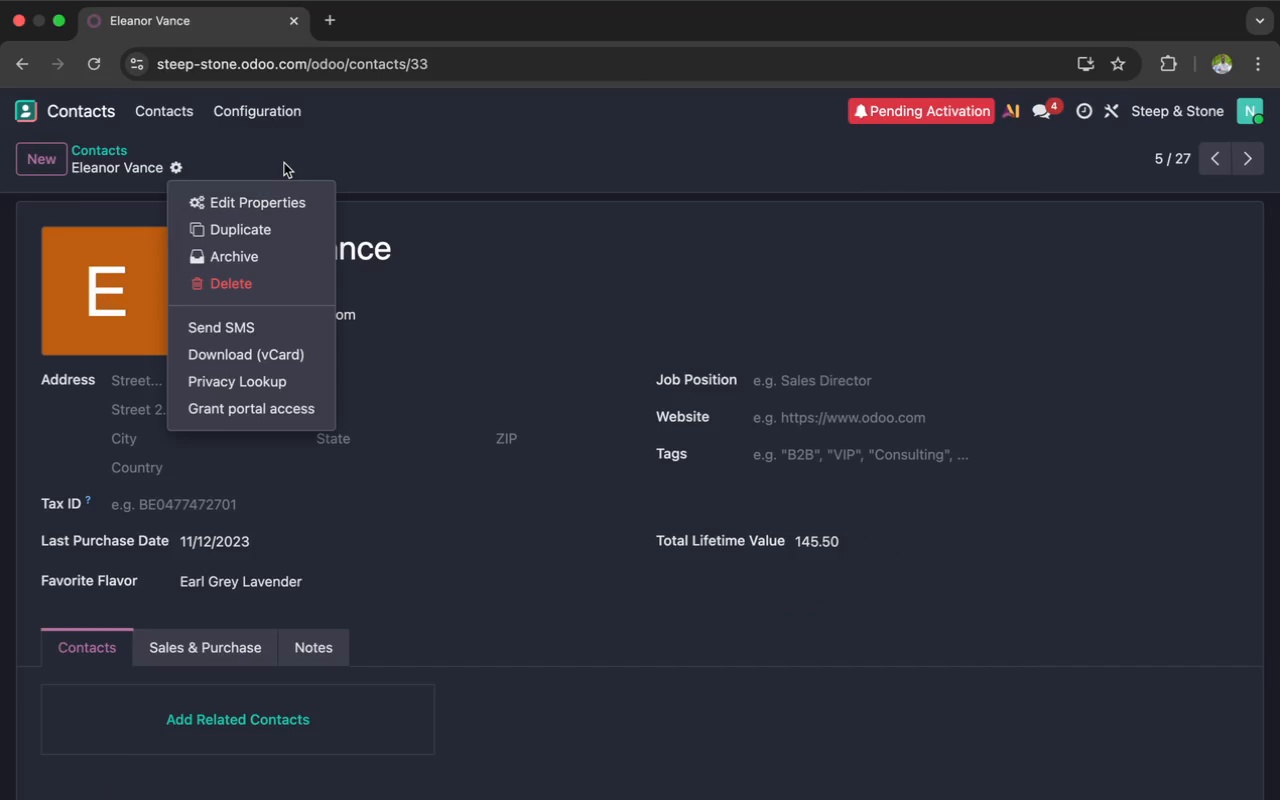 
wait(5.37)
 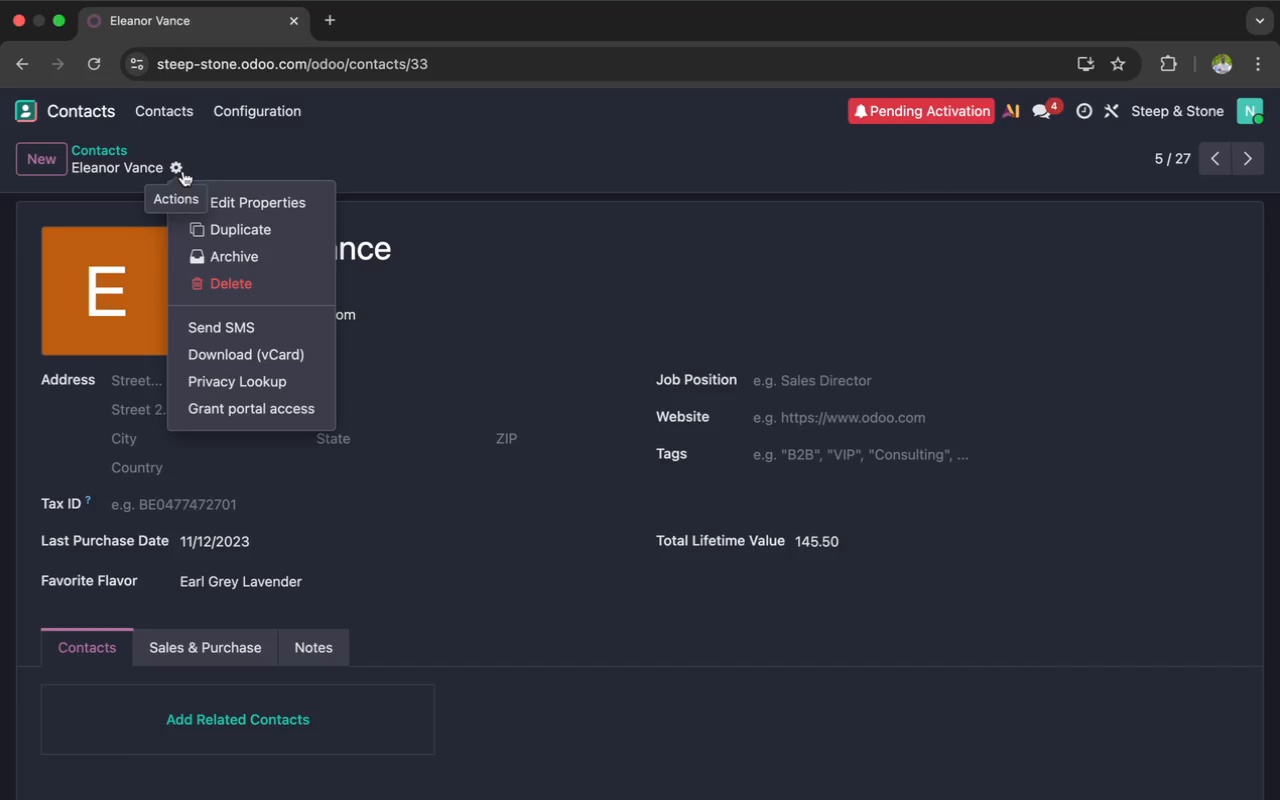 
left_click([358, 169])
 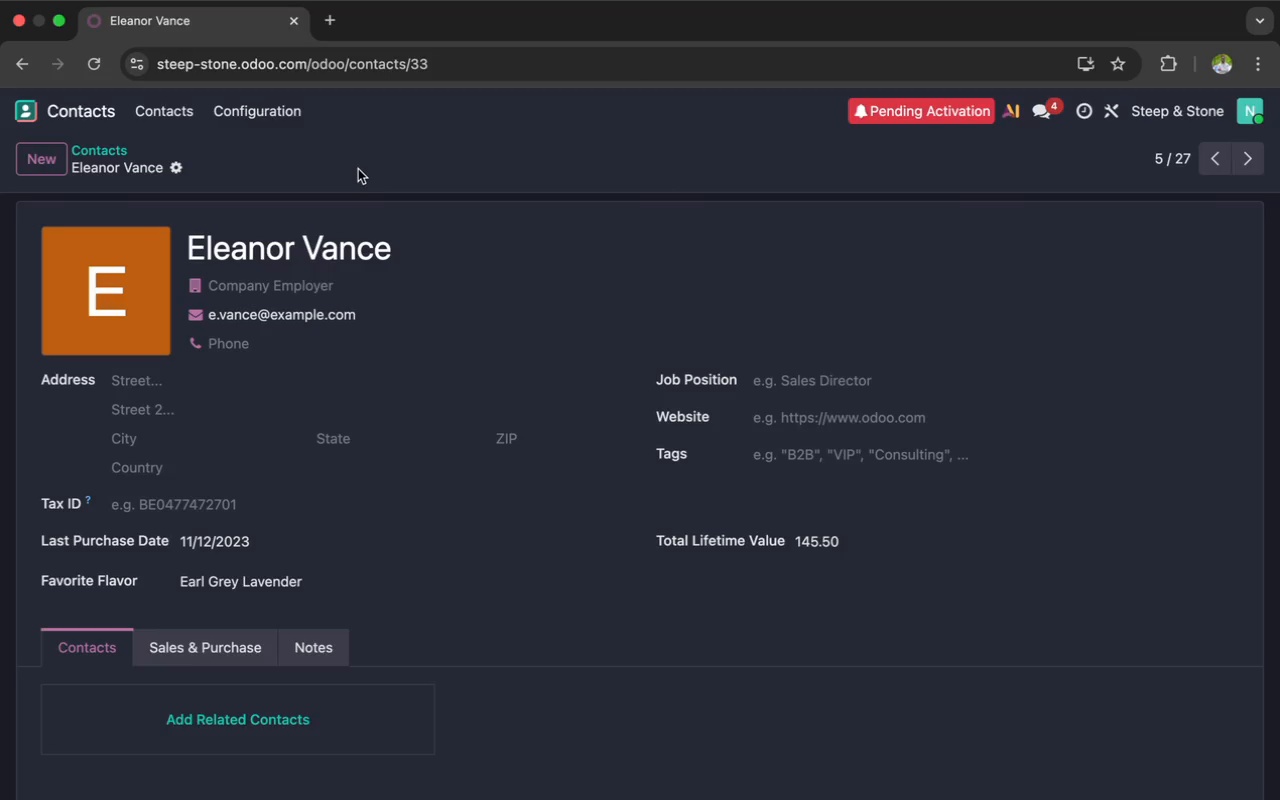 
wait(8.98)
 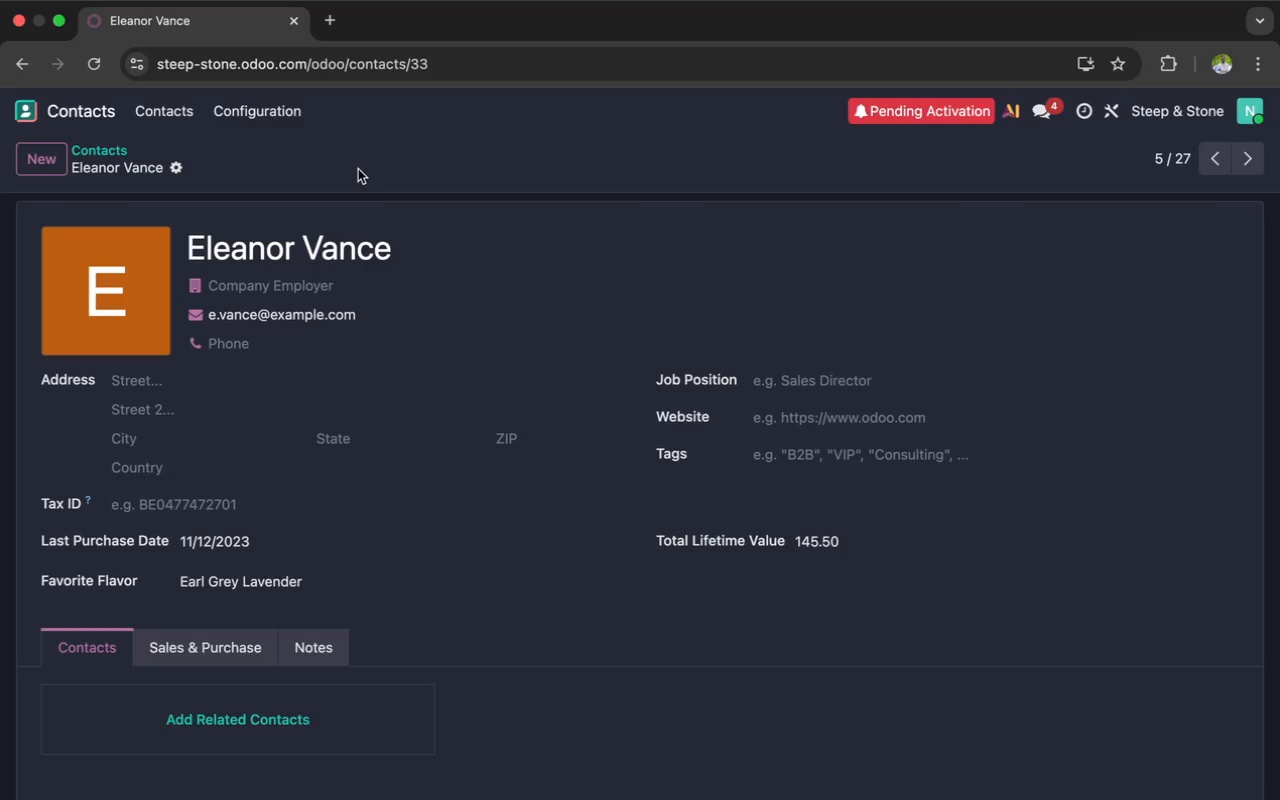 
scroll: coordinate [358, 169], scroll_direction: up, amount: 3.0
 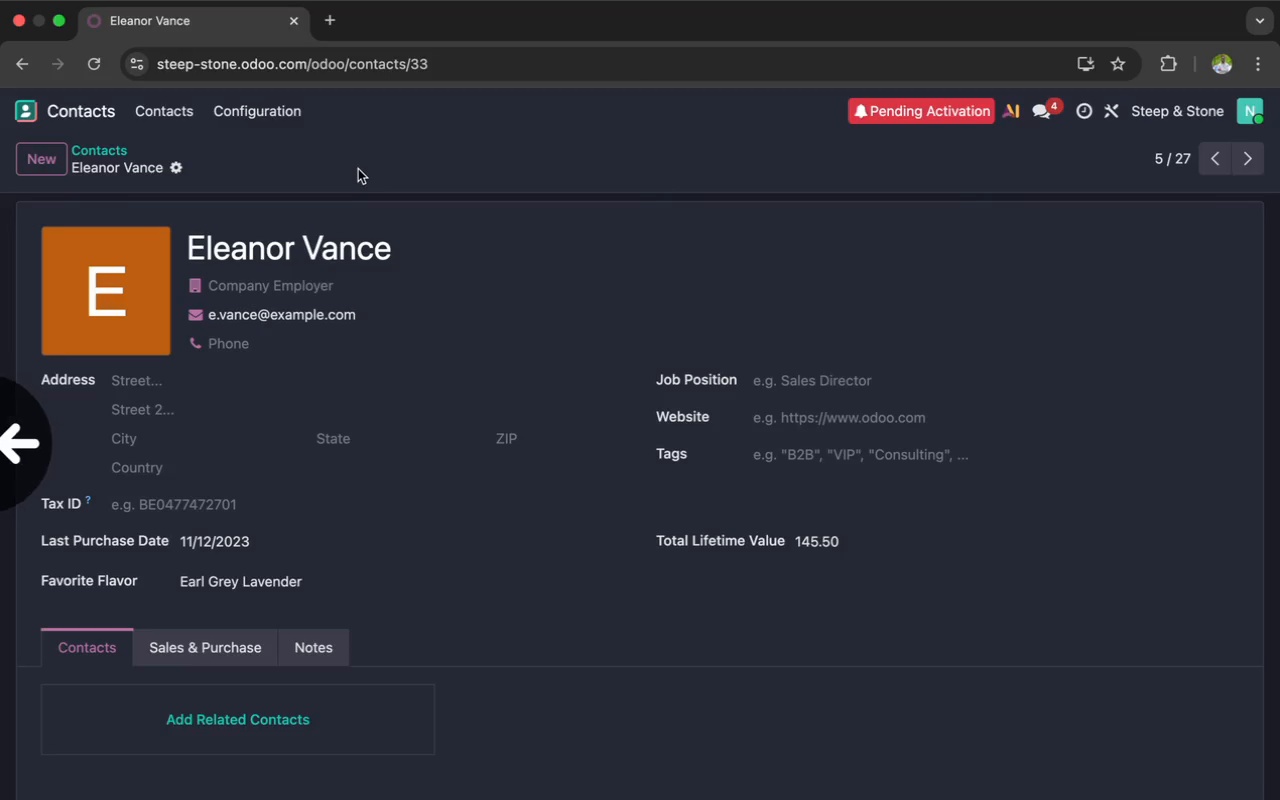 
scroll: coordinate [358, 169], scroll_direction: down, amount: 2.0
 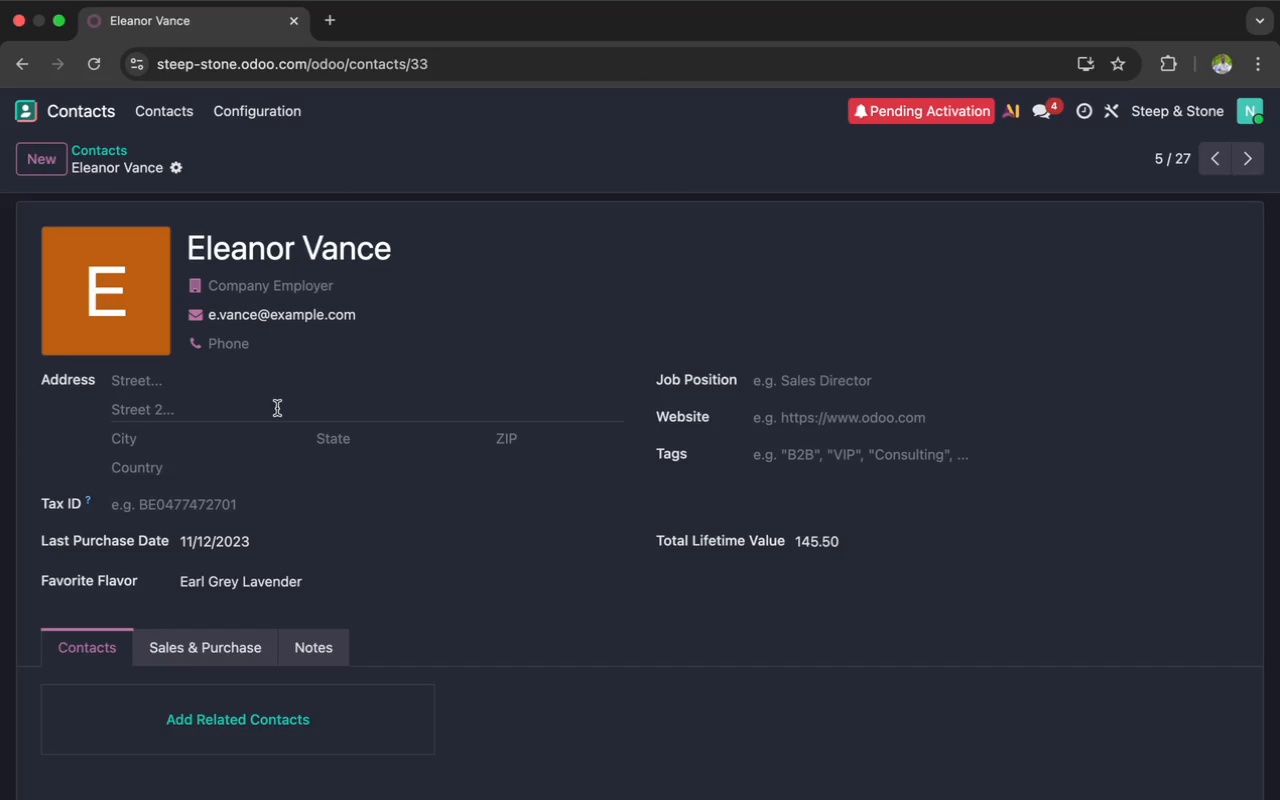 
scroll: coordinate [277, 408], scroll_direction: up, amount: 3.0
 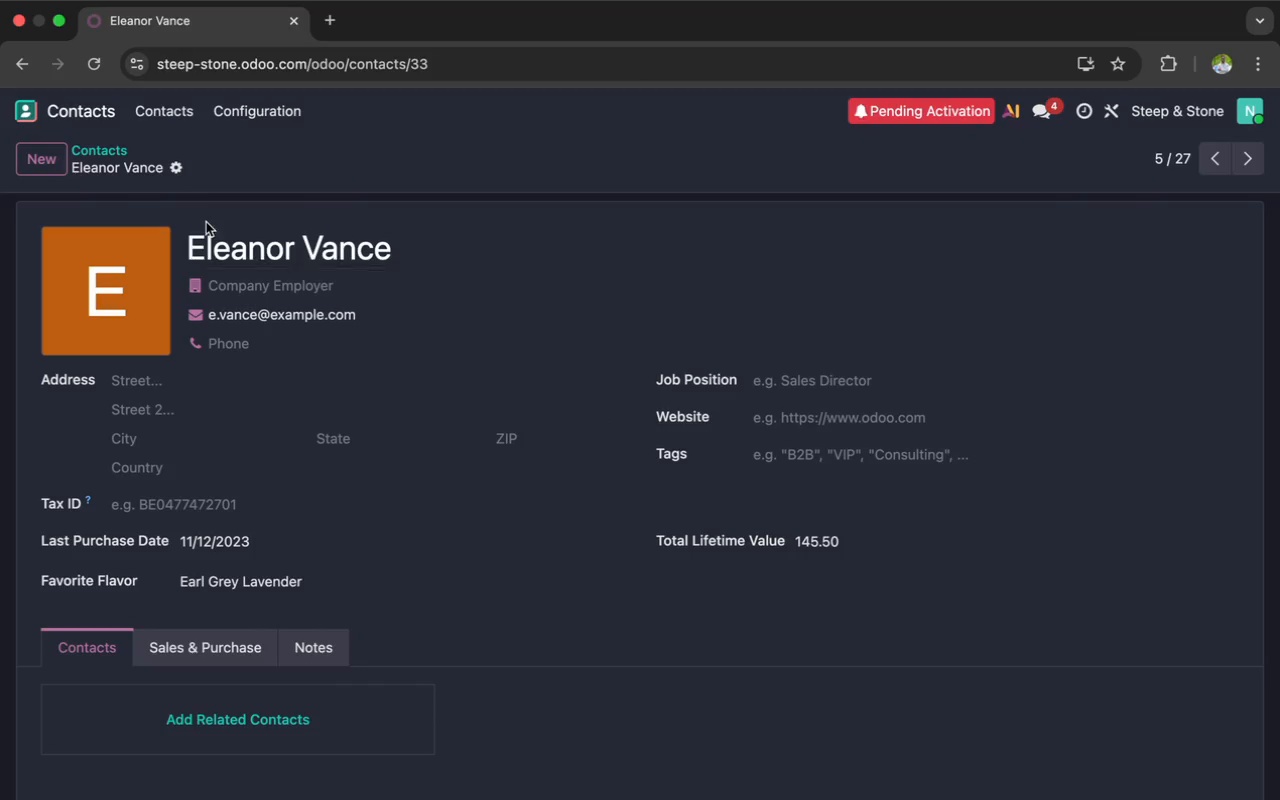 
left_click([179, 175])
 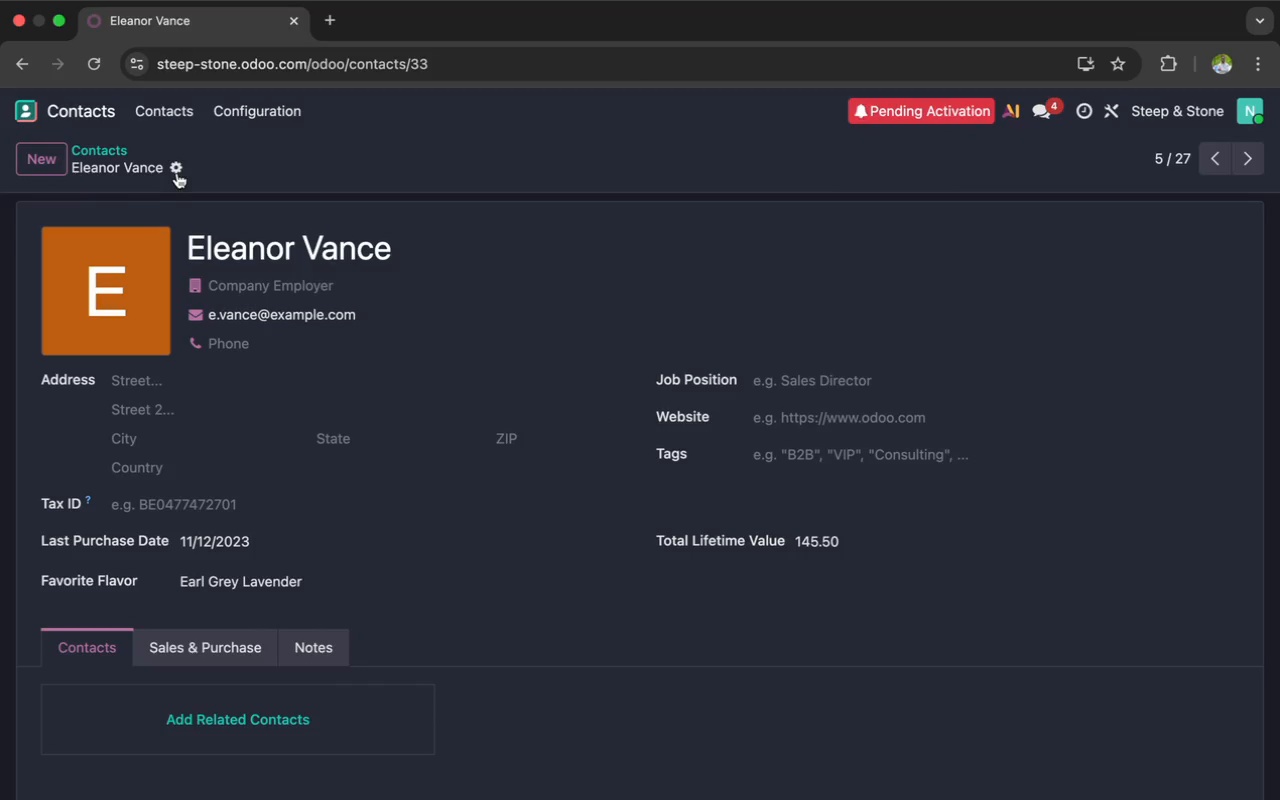 
left_click([170, 166])
 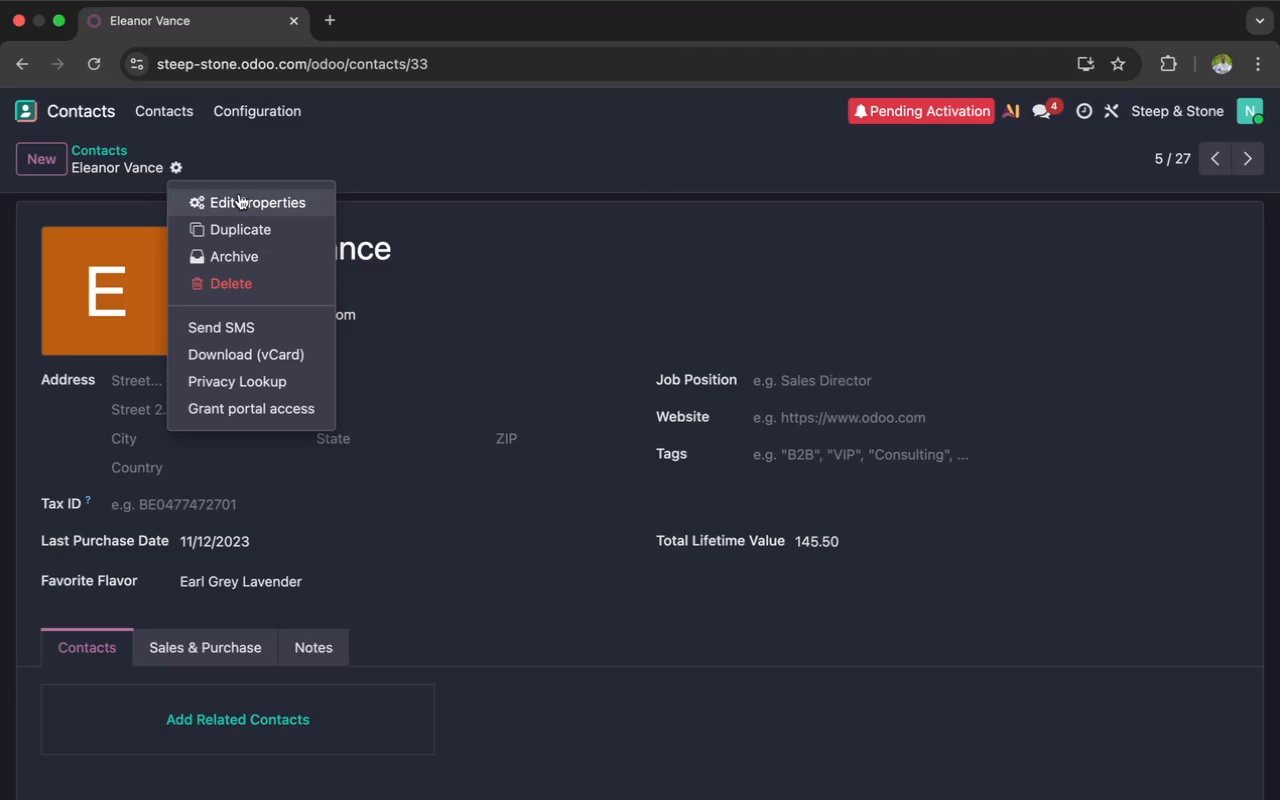 
wait(10.7)
 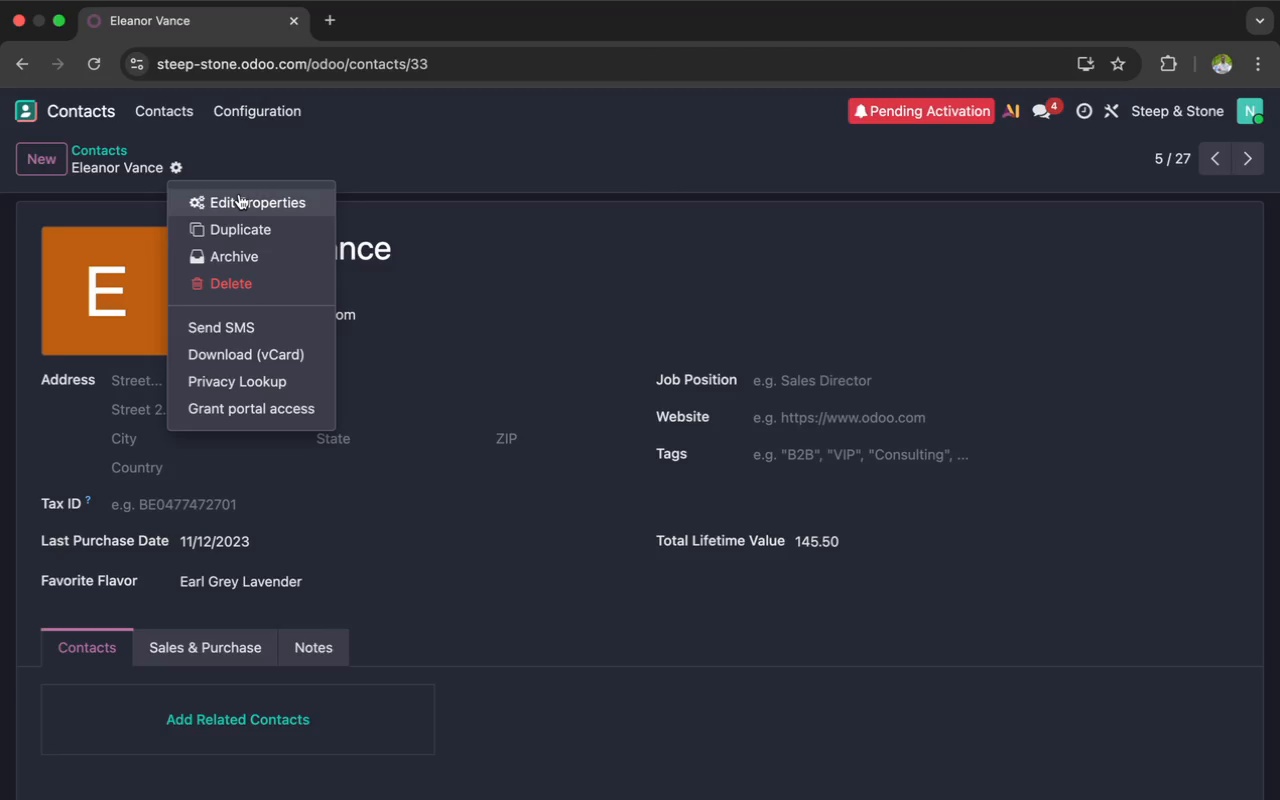 
left_click([254, 414])
 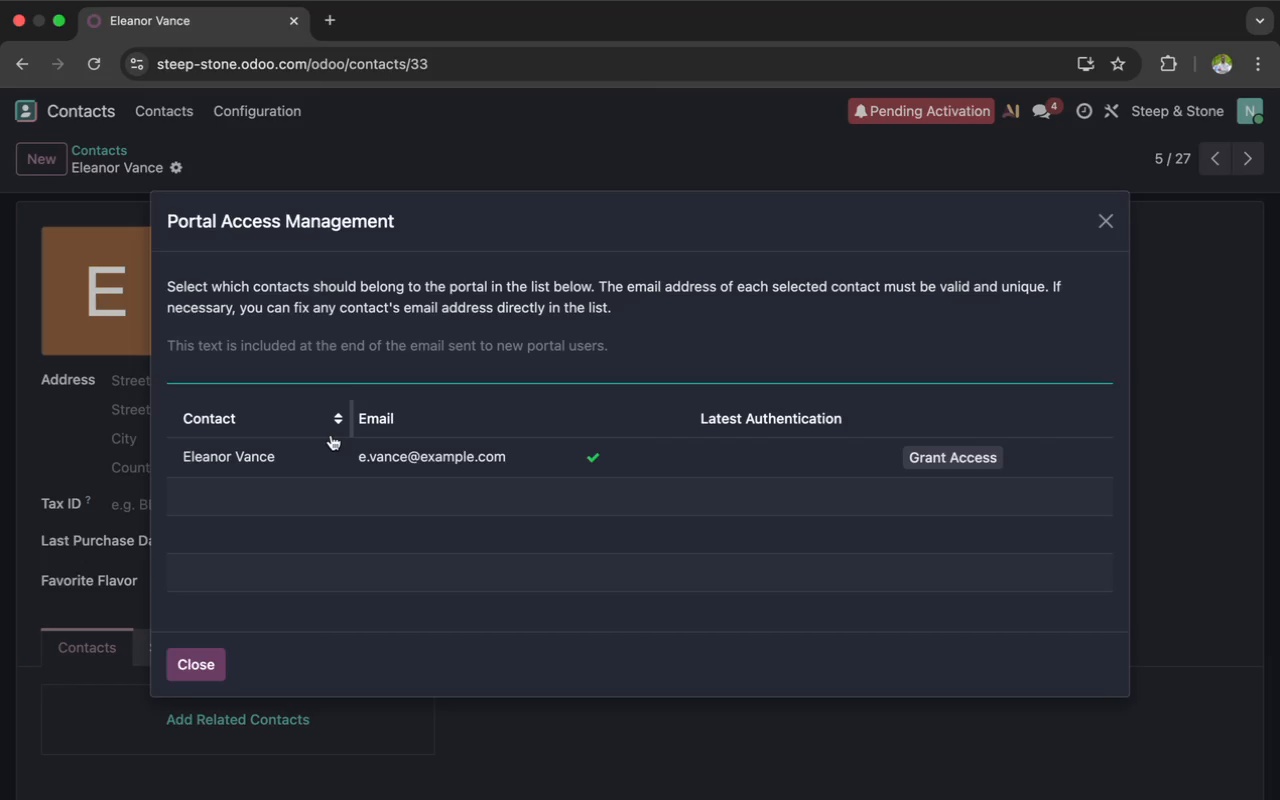 
wait(16.03)
 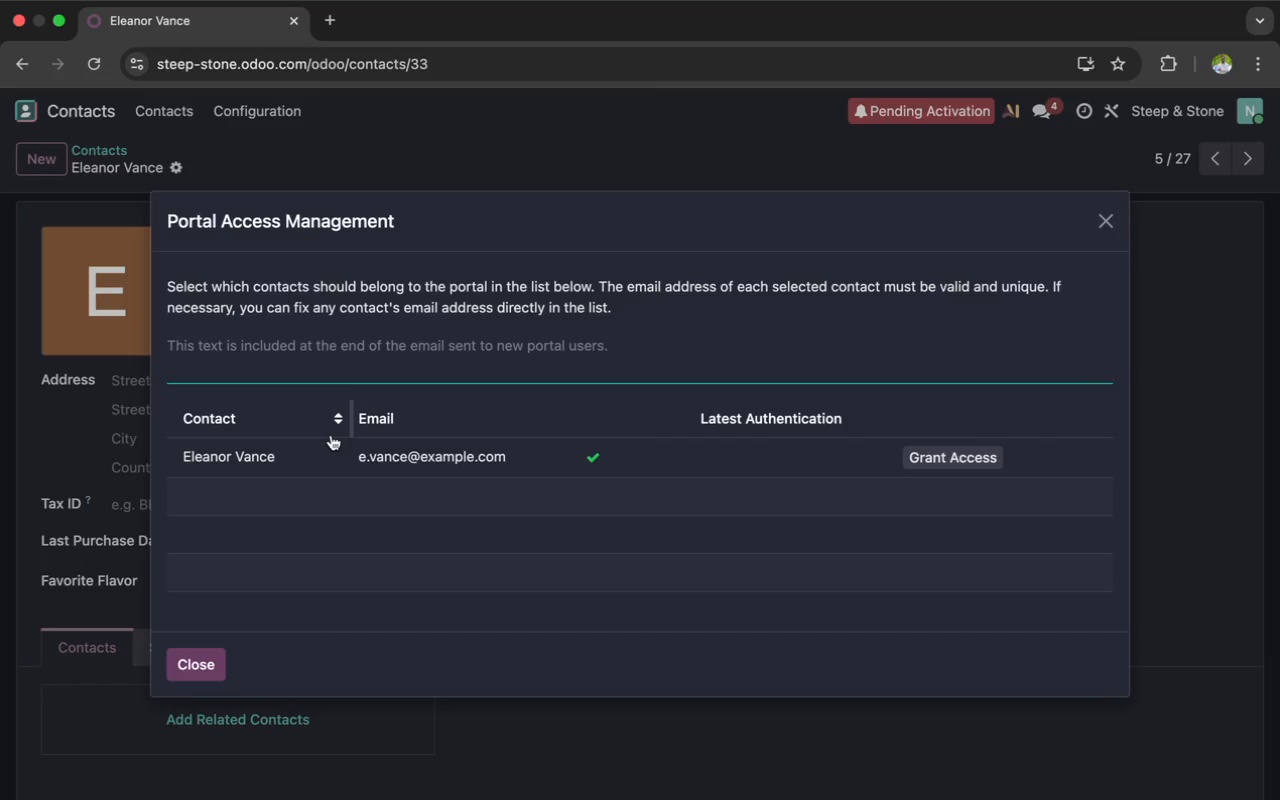 
left_click([926, 457])
 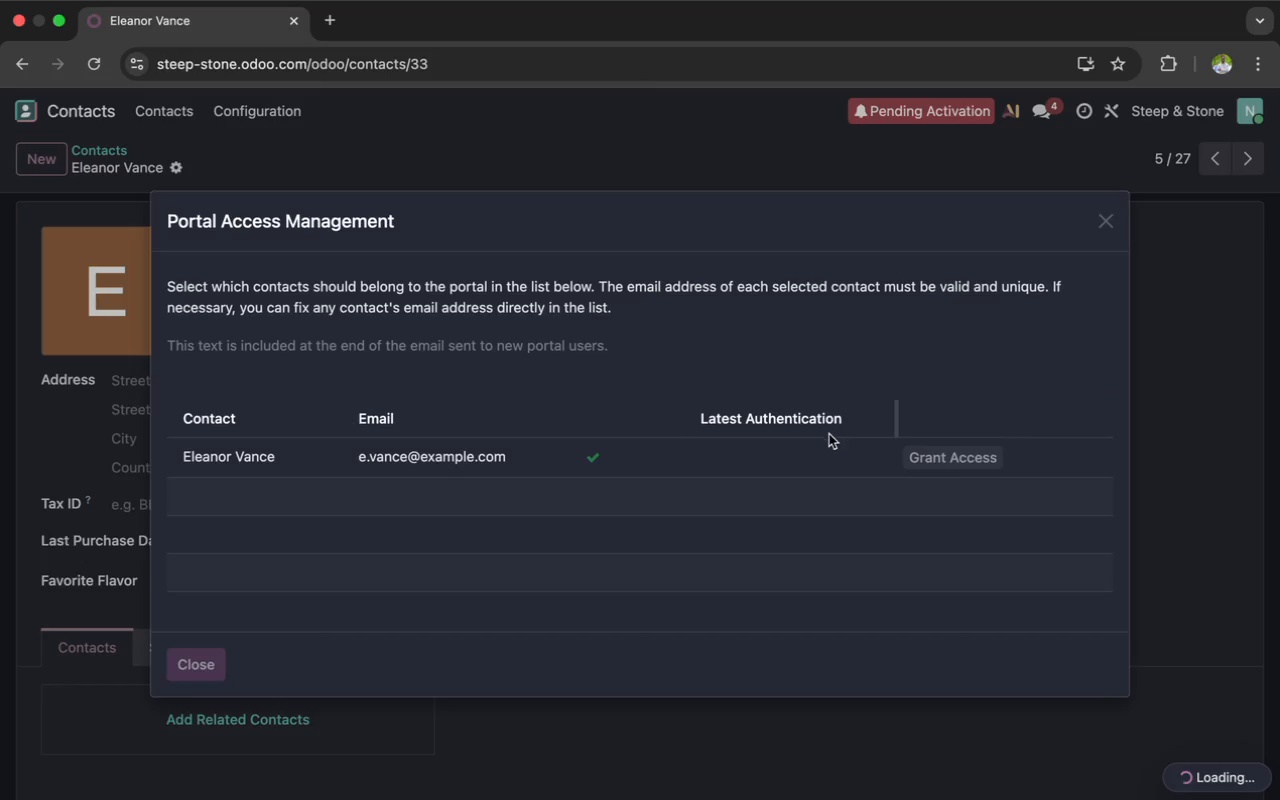 
left_click([844, 425])
 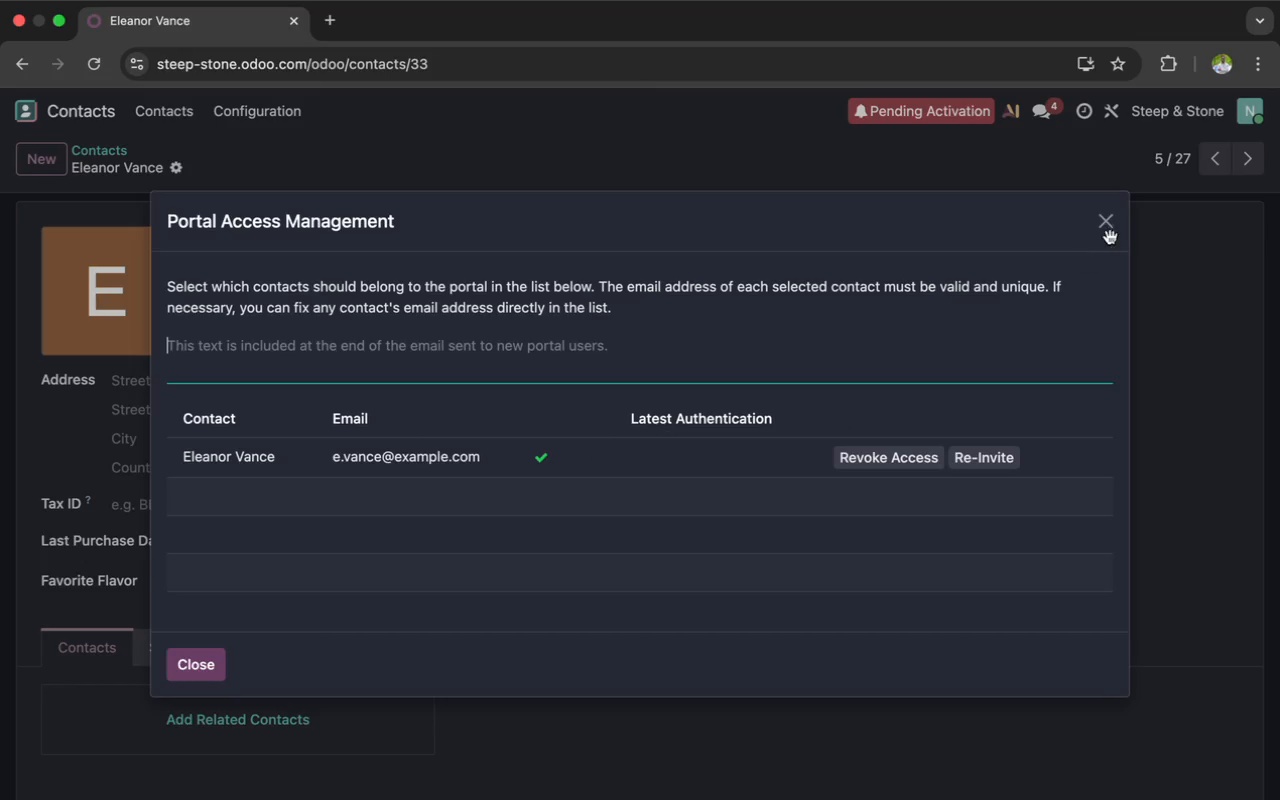 
left_click([1123, 227])
 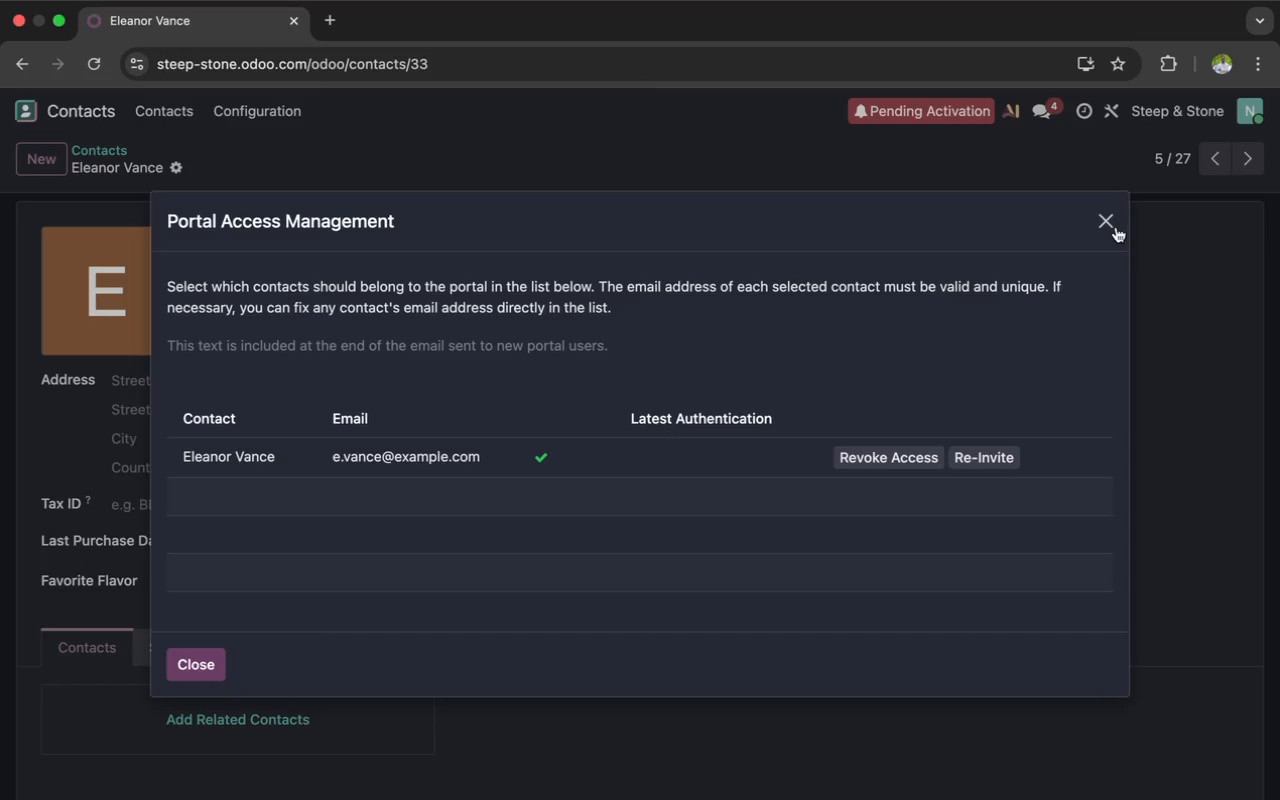 
left_click([1112, 227])
 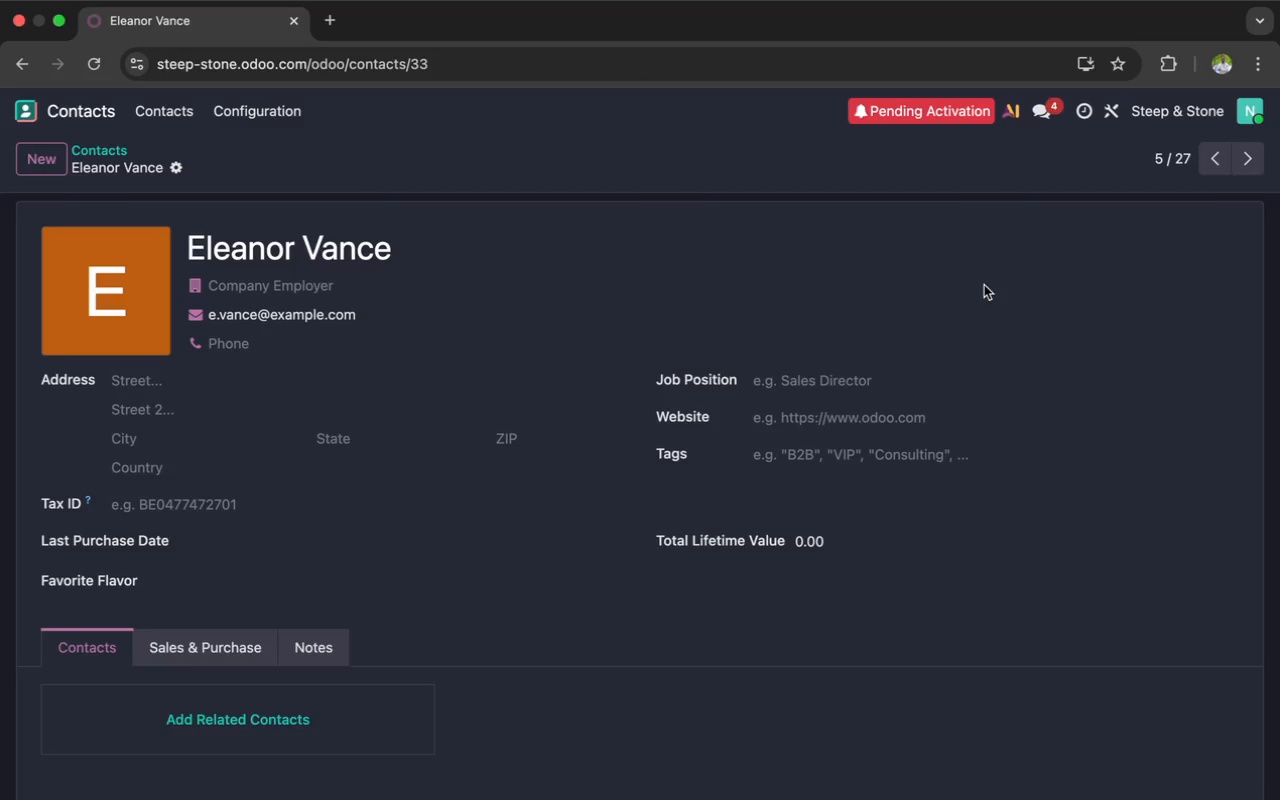 
wait(8.38)
 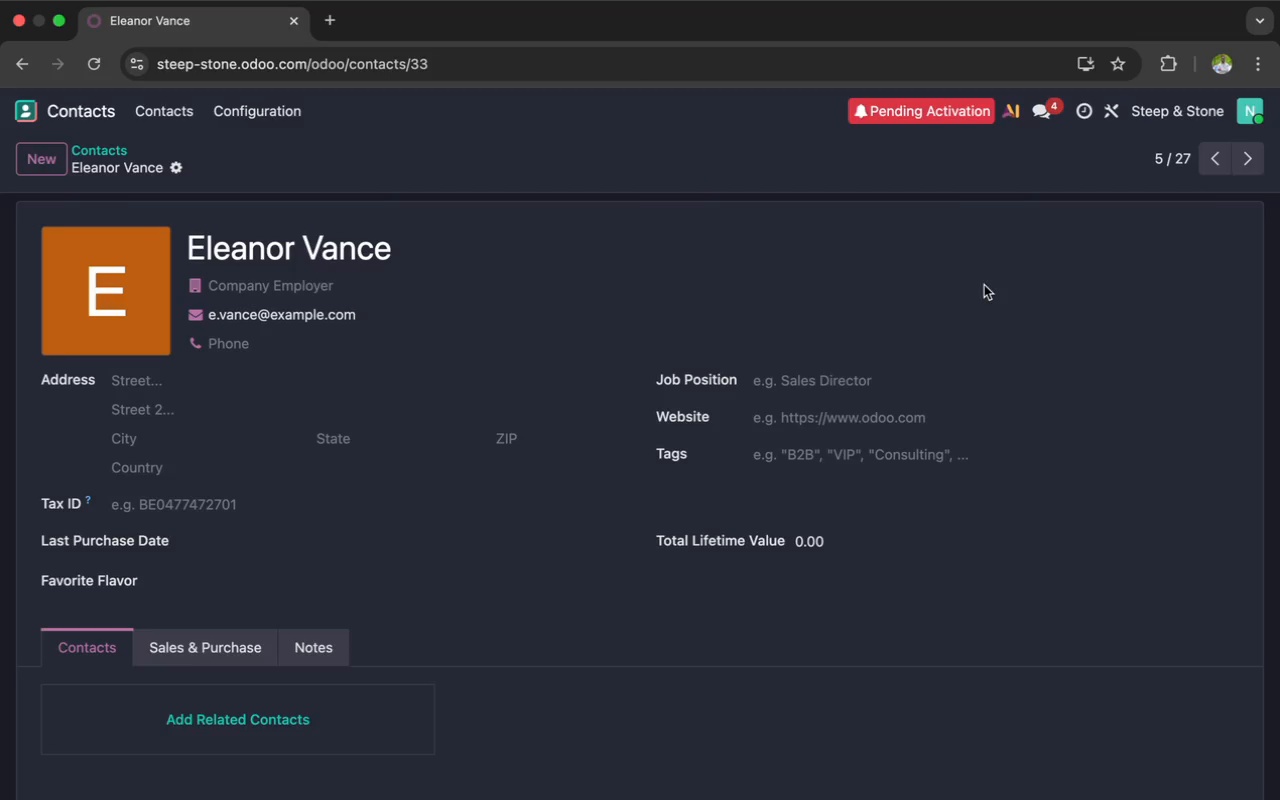 
left_click([174, 172])
 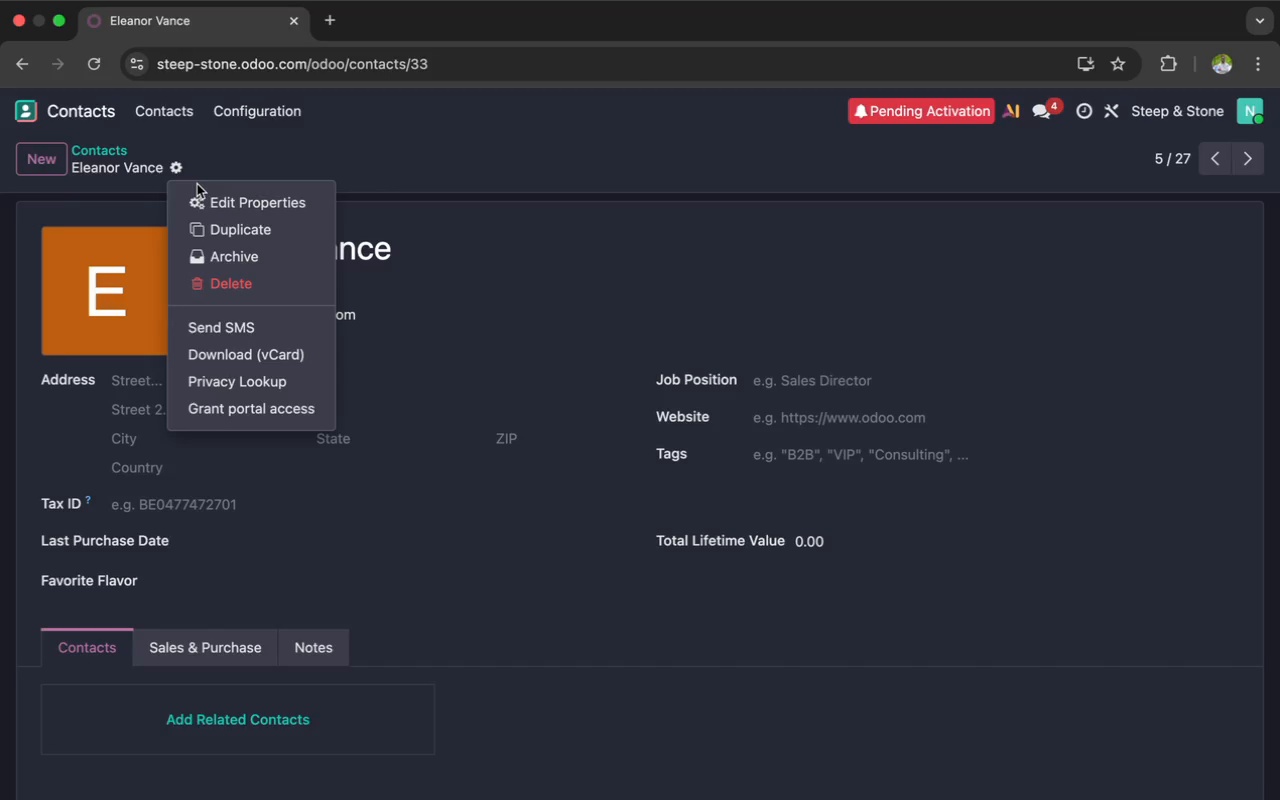 
left_click([210, 197])
 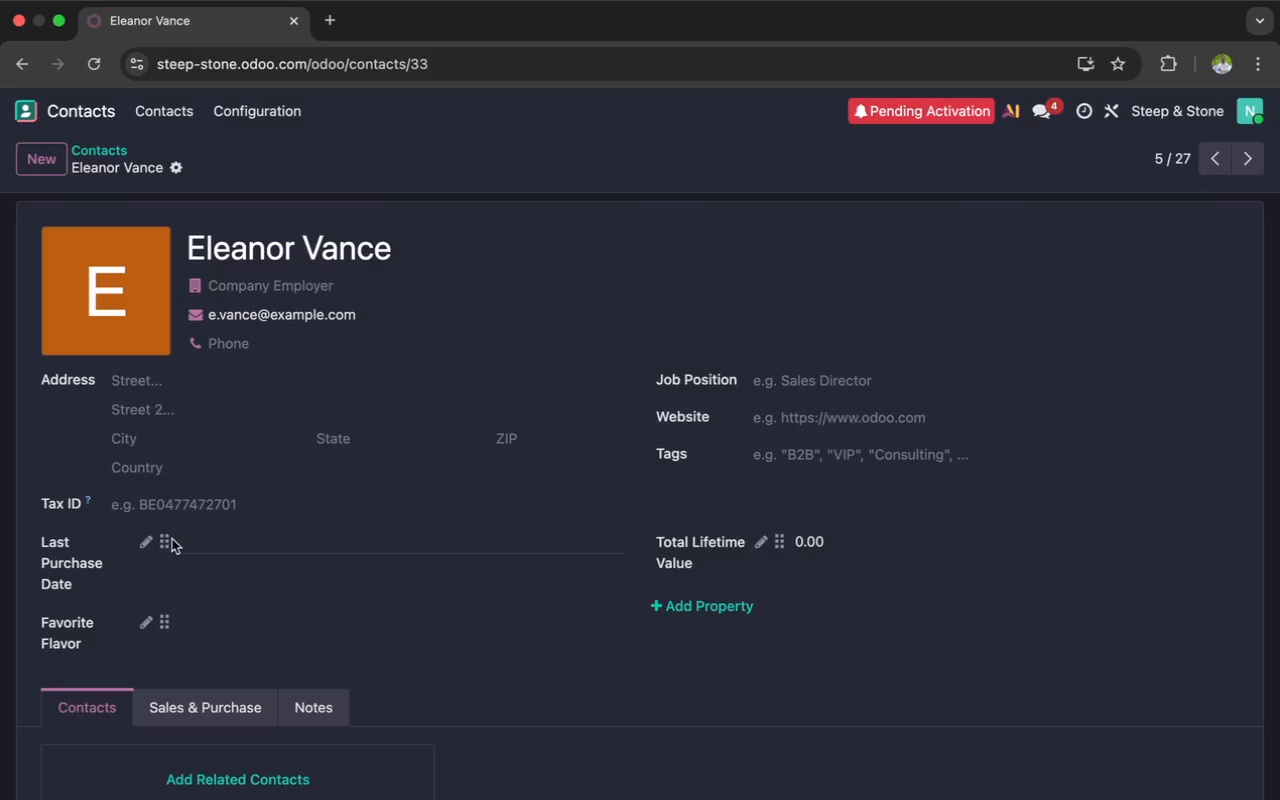 
left_click([166, 544])
 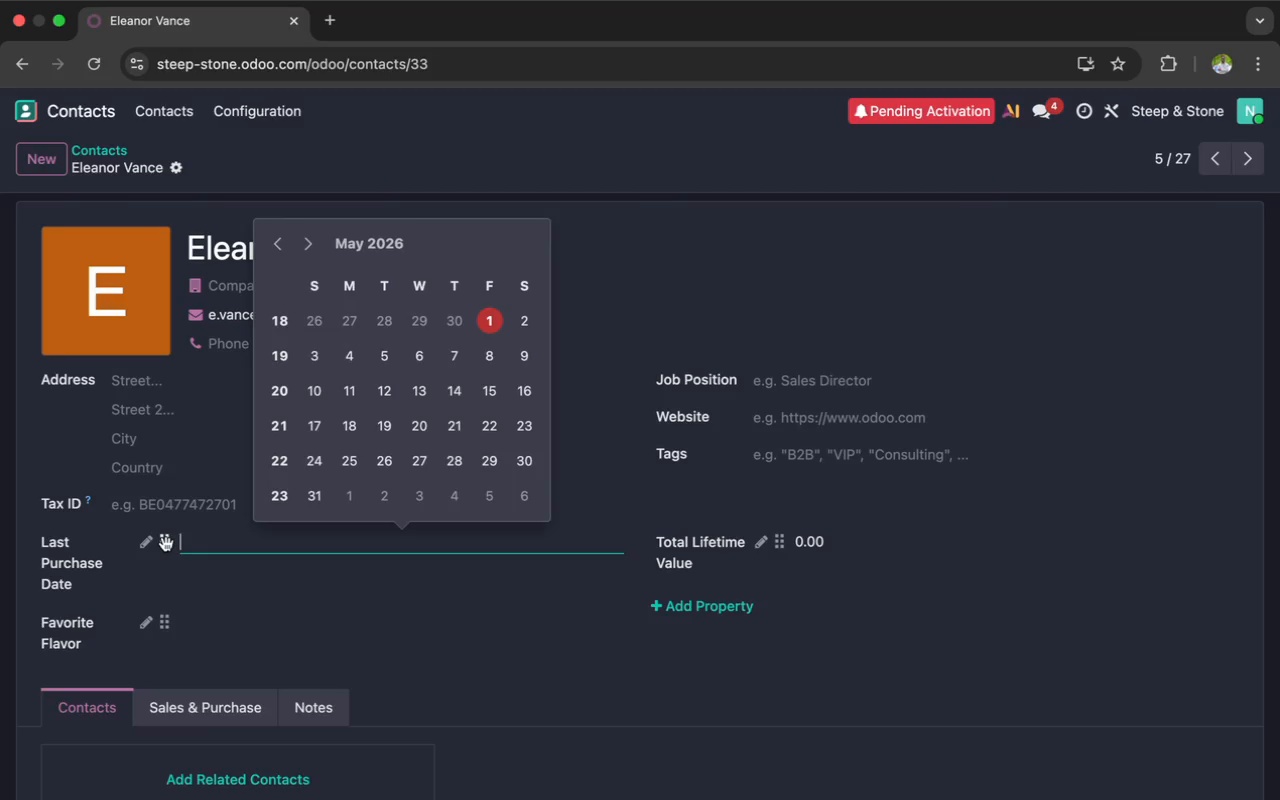 
left_click([166, 544])
 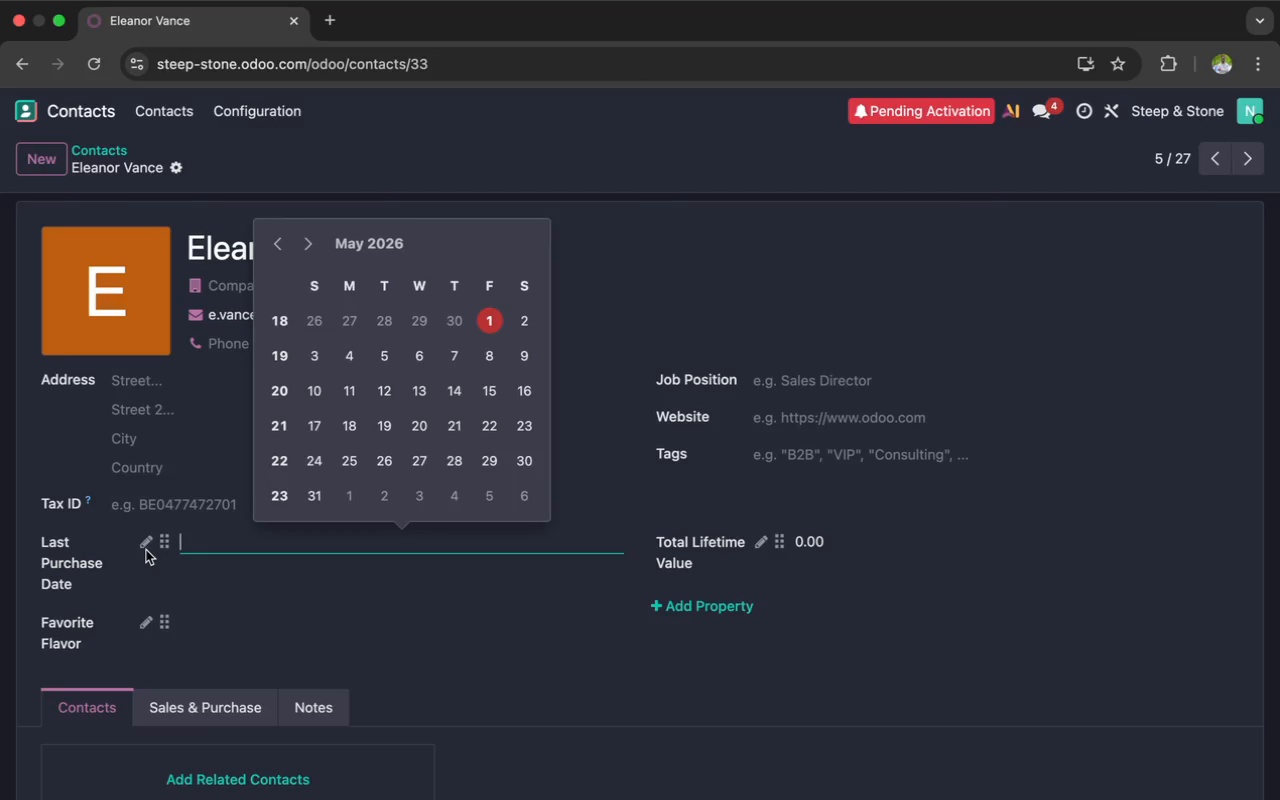 
left_click([143, 546])
 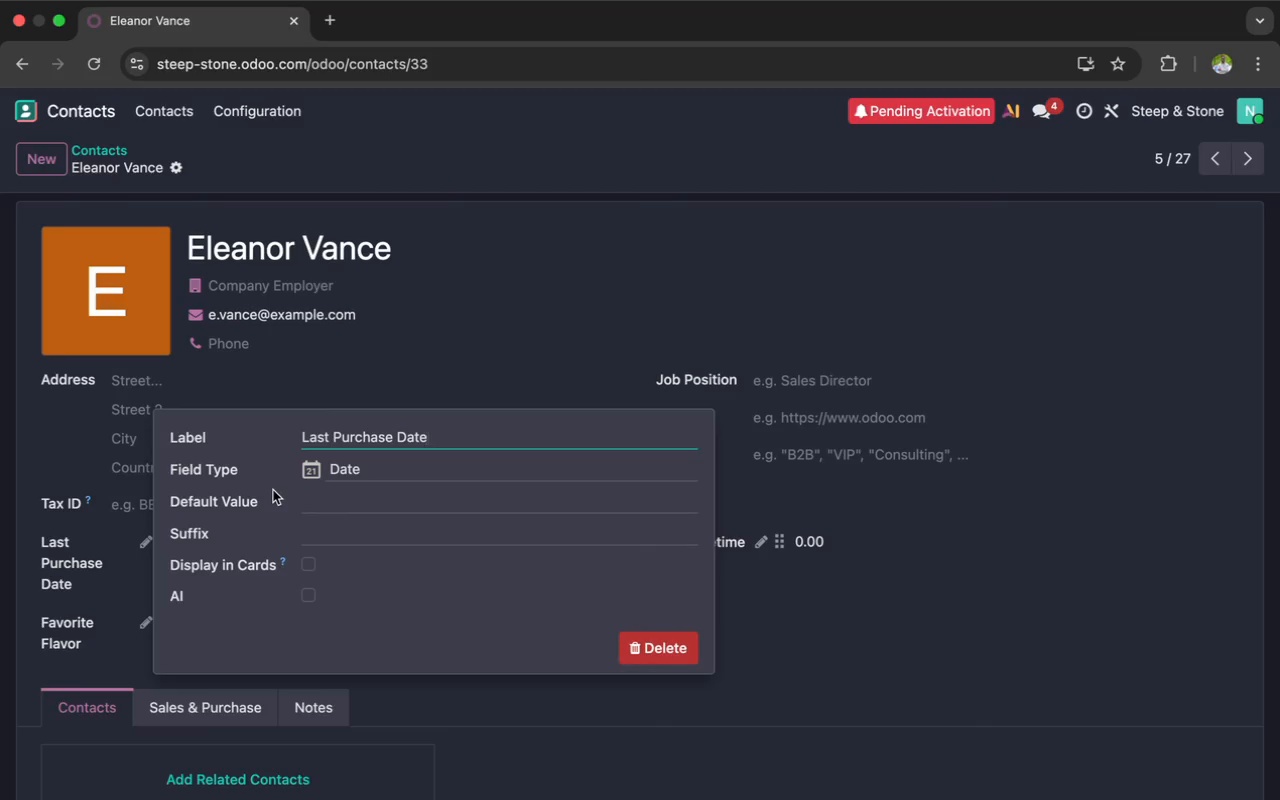 
wait(7.33)
 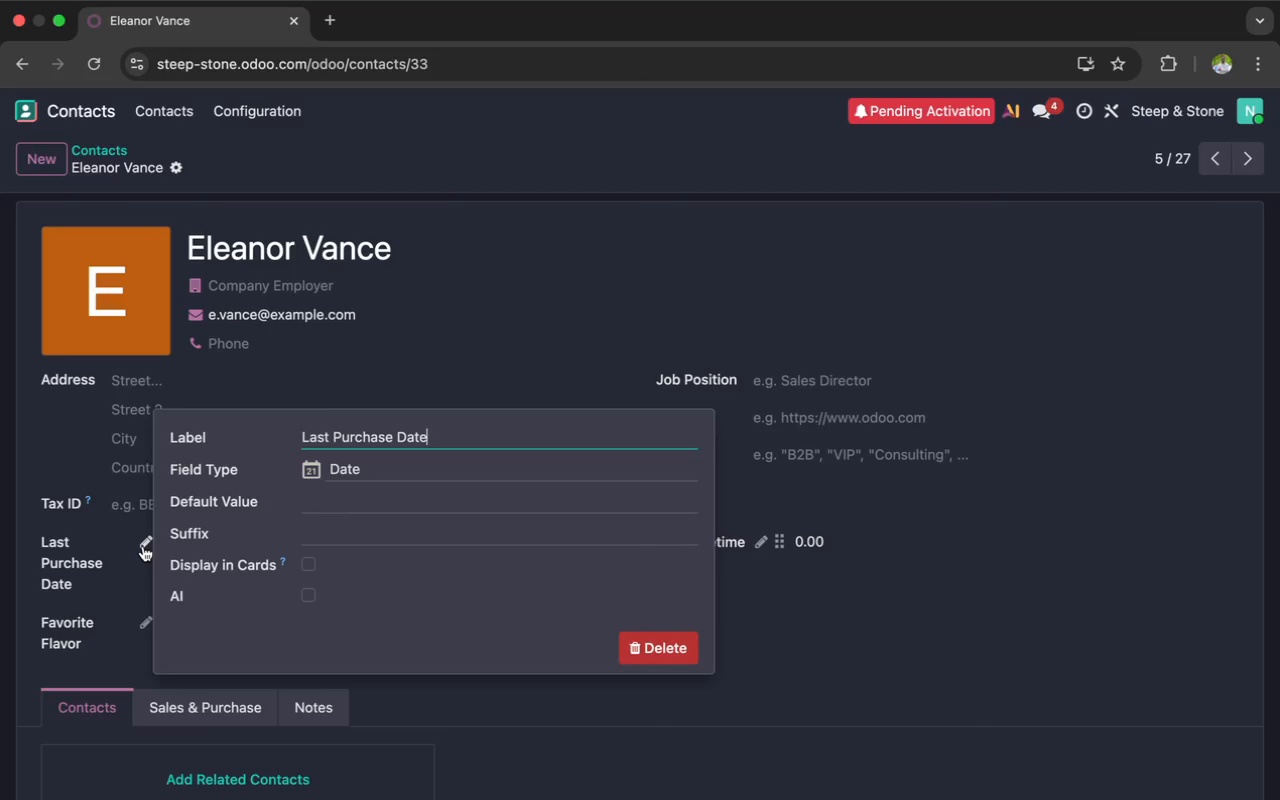 
left_click([310, 568])
 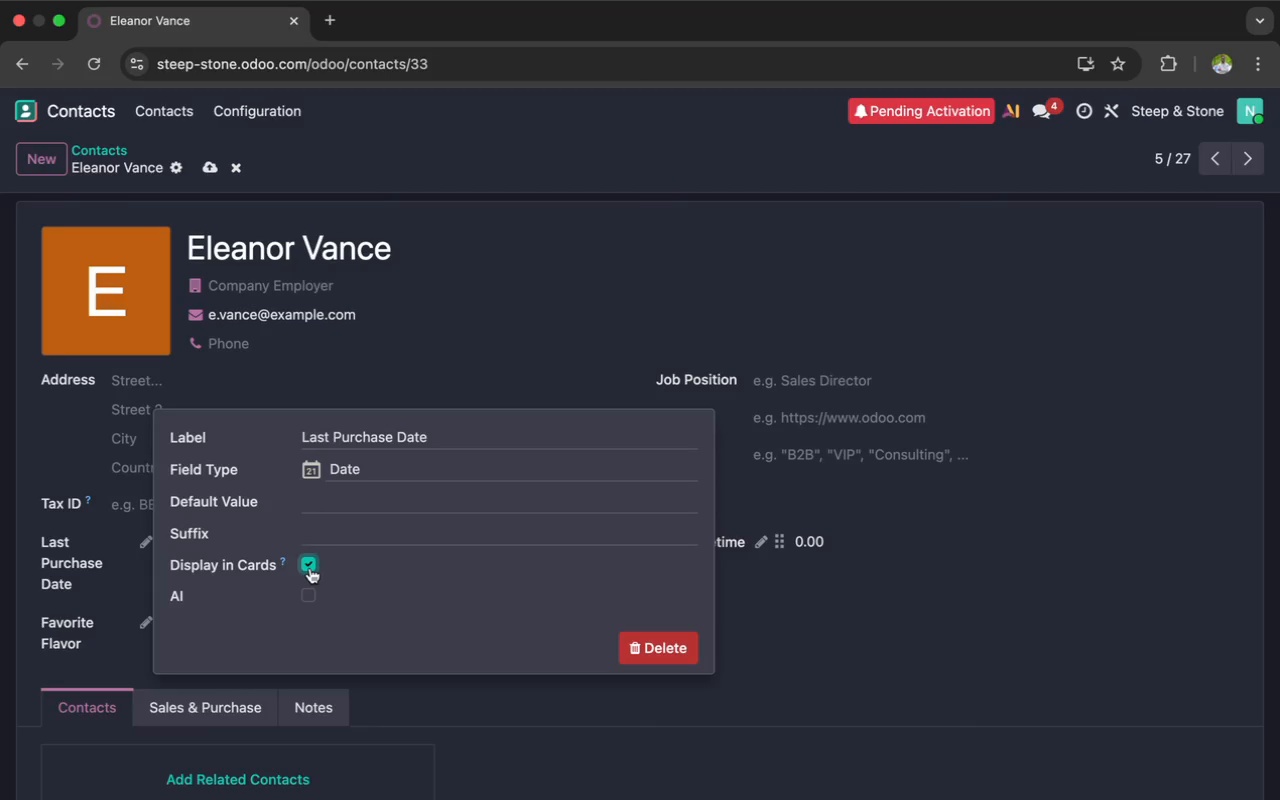 
wait(10.01)
 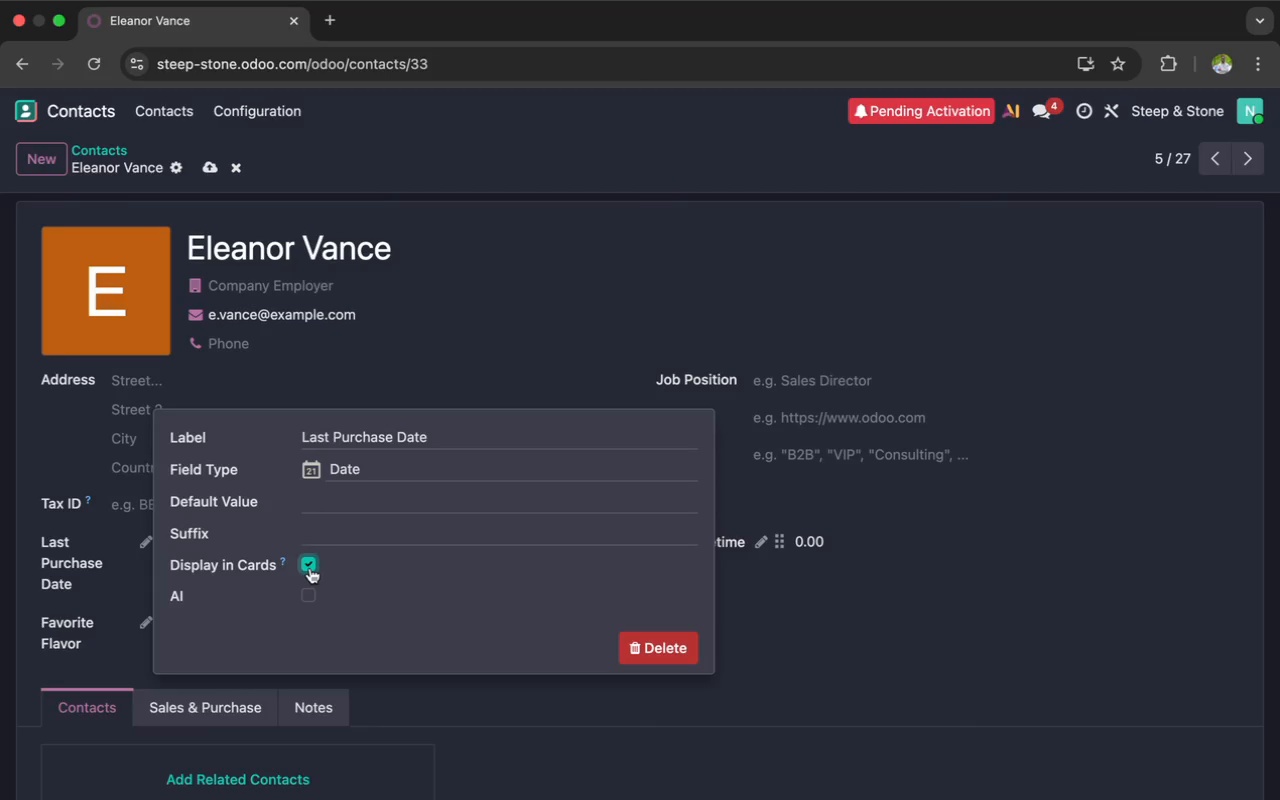 
left_click([304, 588])
 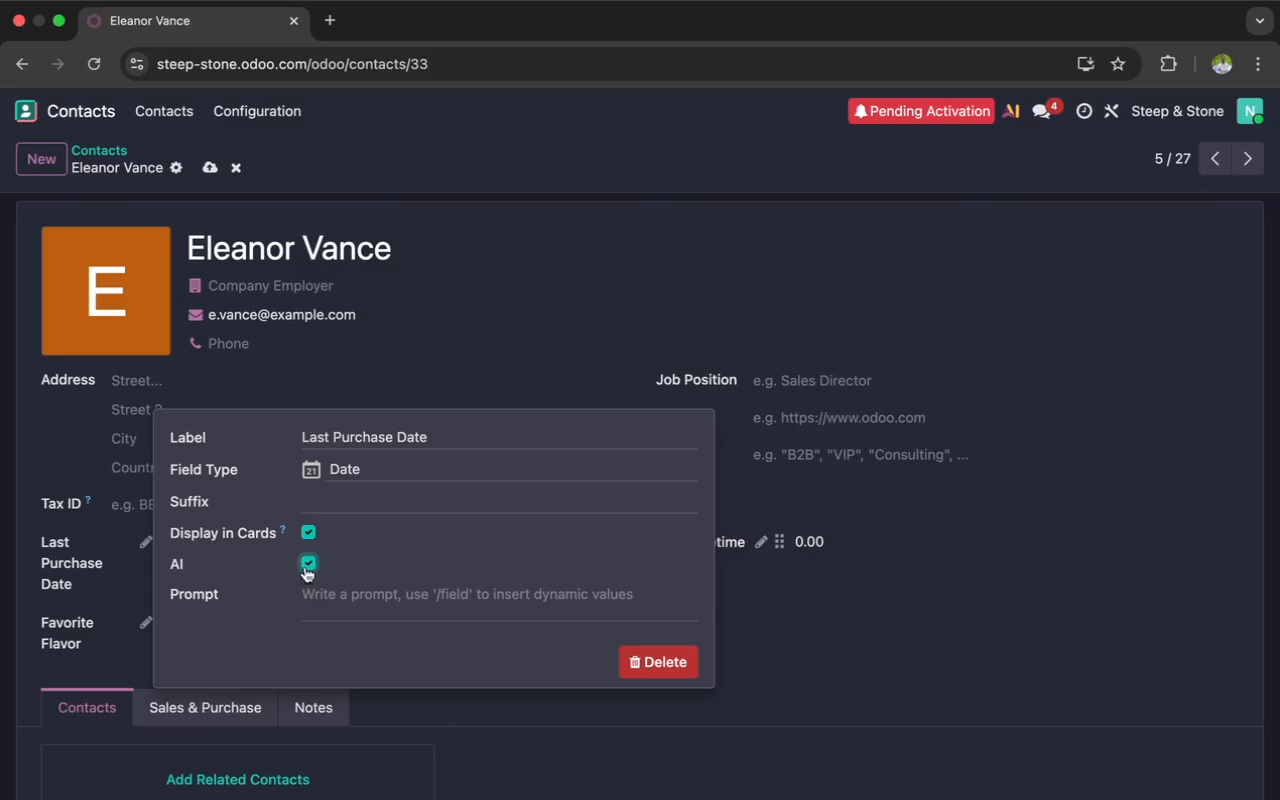 
left_click([305, 561])
 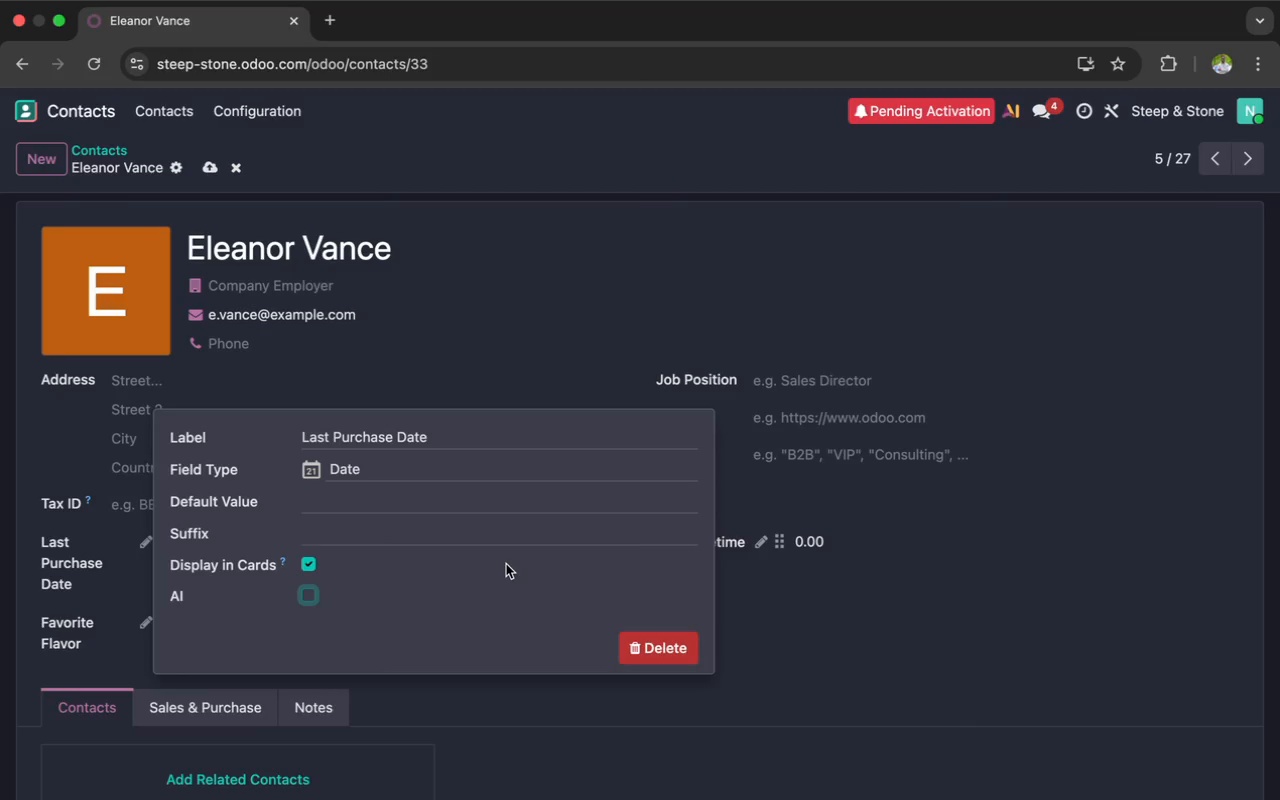 
wait(6.17)
 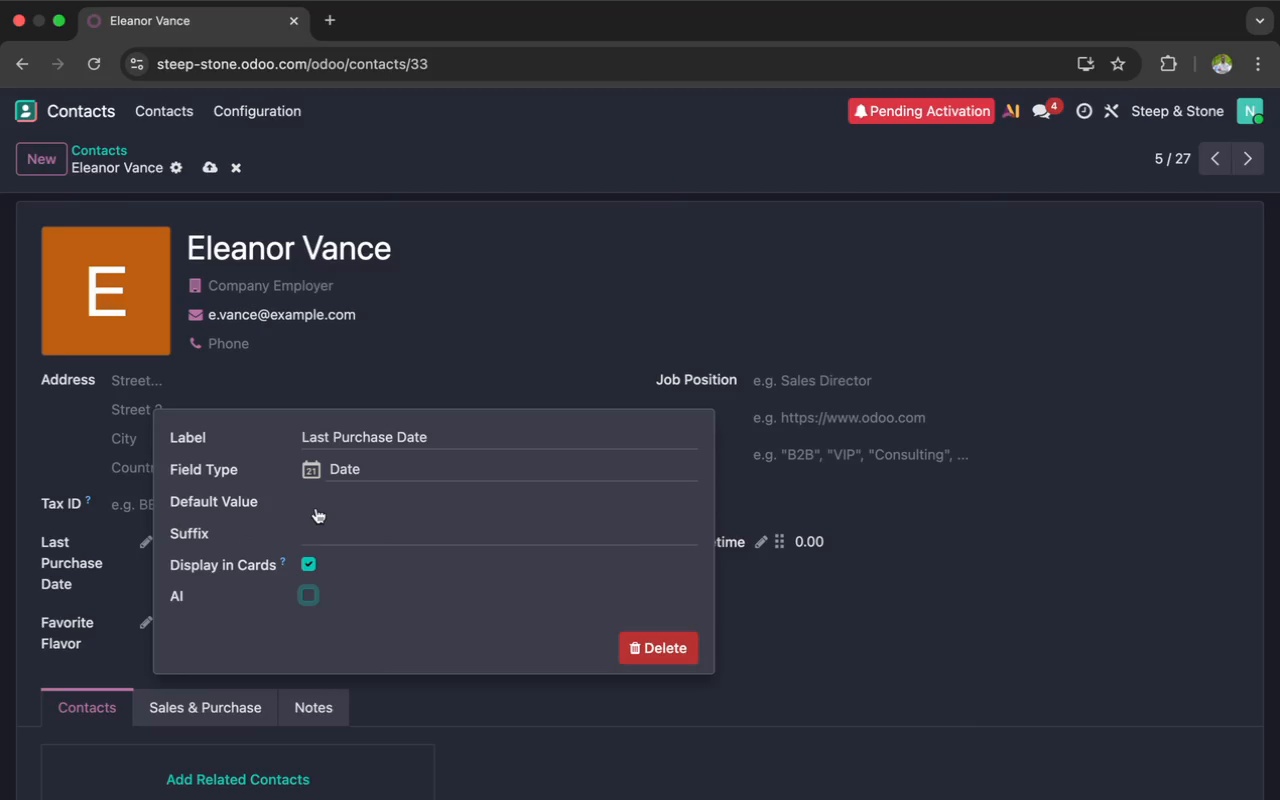 
key(Enter)
 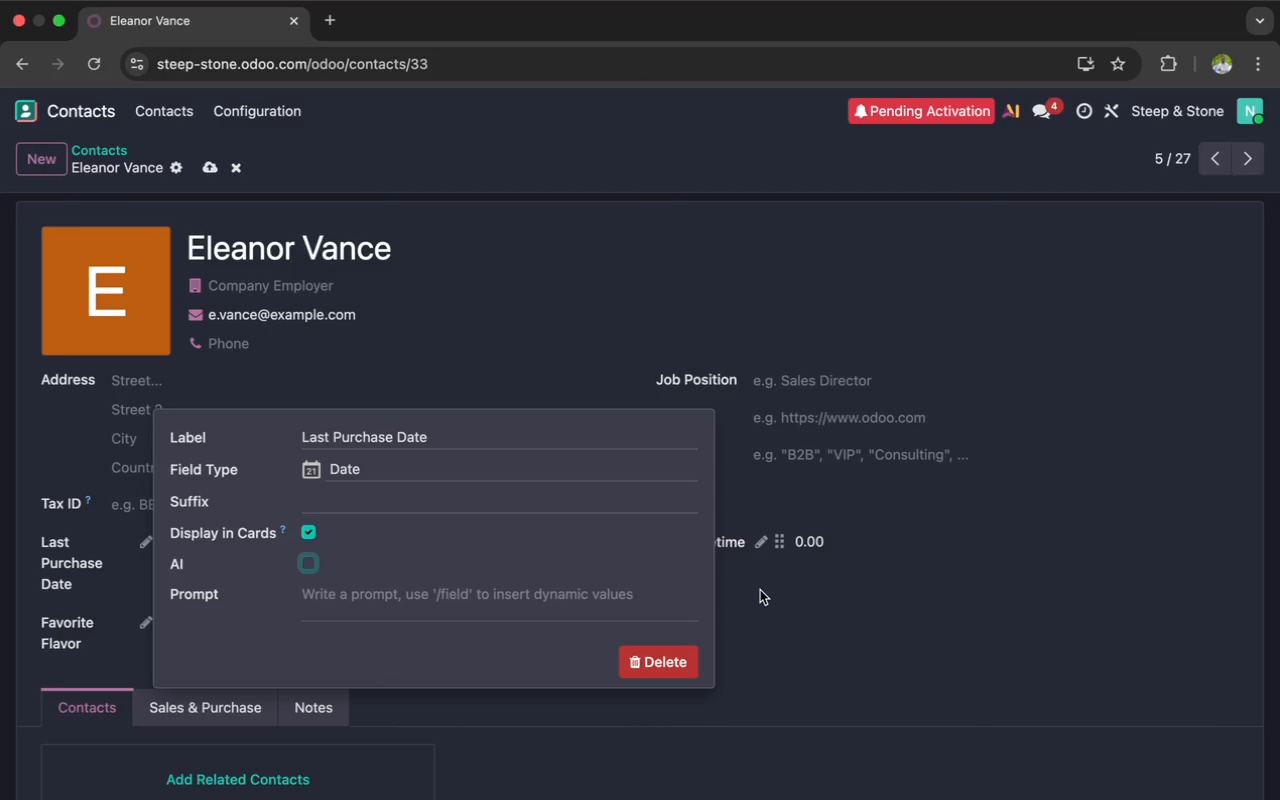 
key(Enter)
 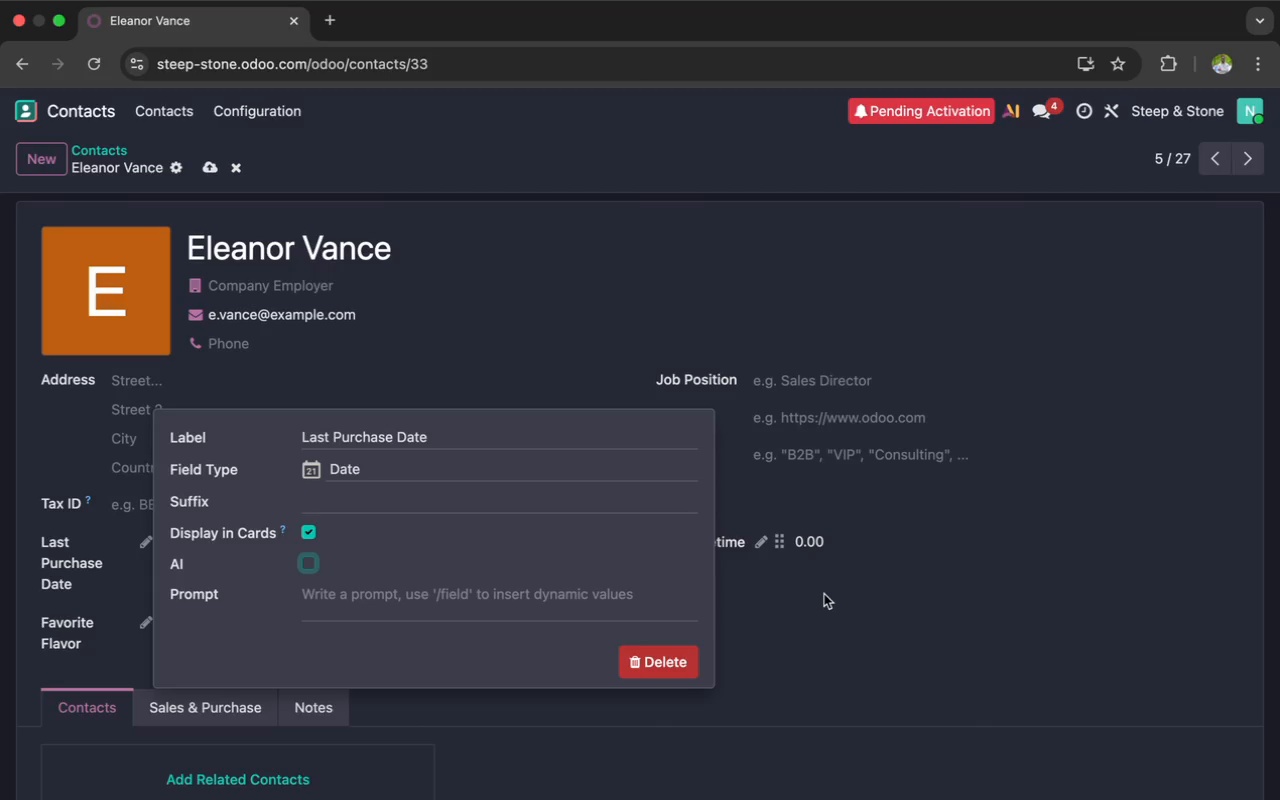 
left_click([824, 601])
 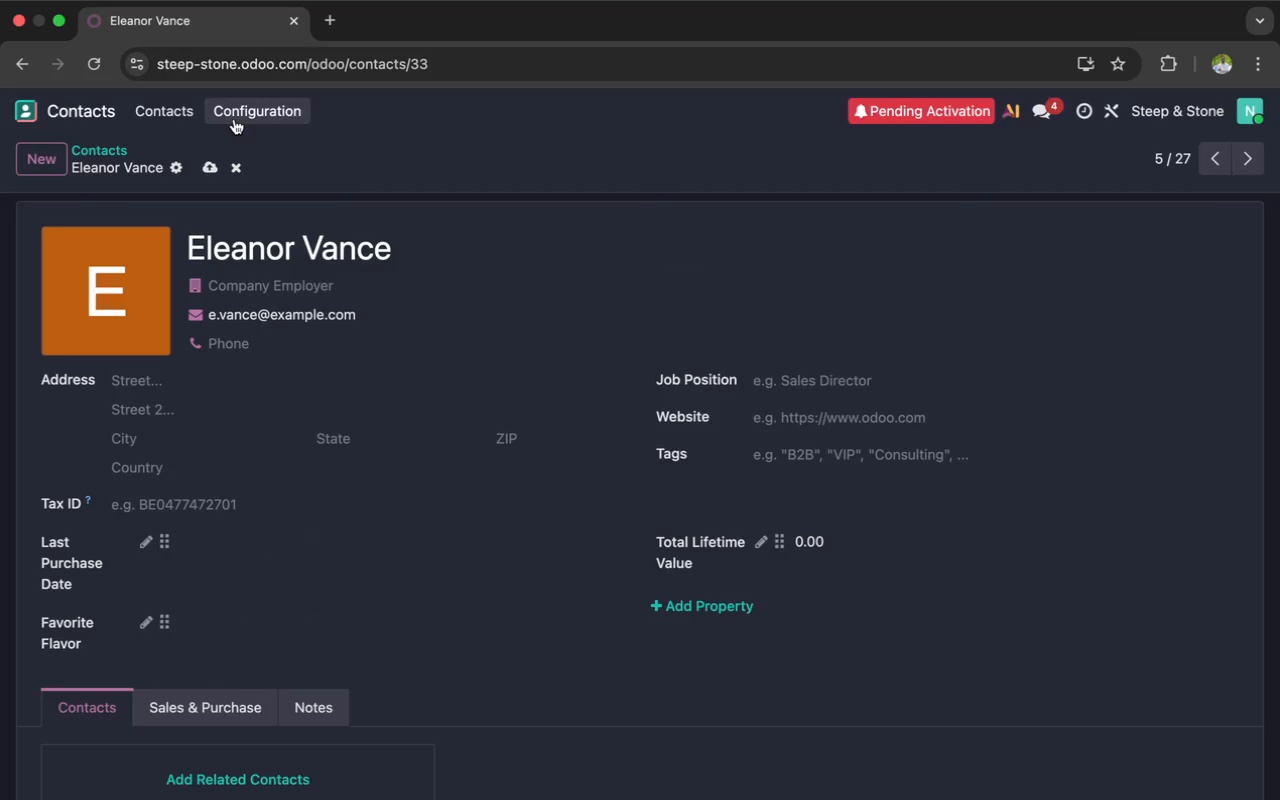 
left_click([190, 114])
 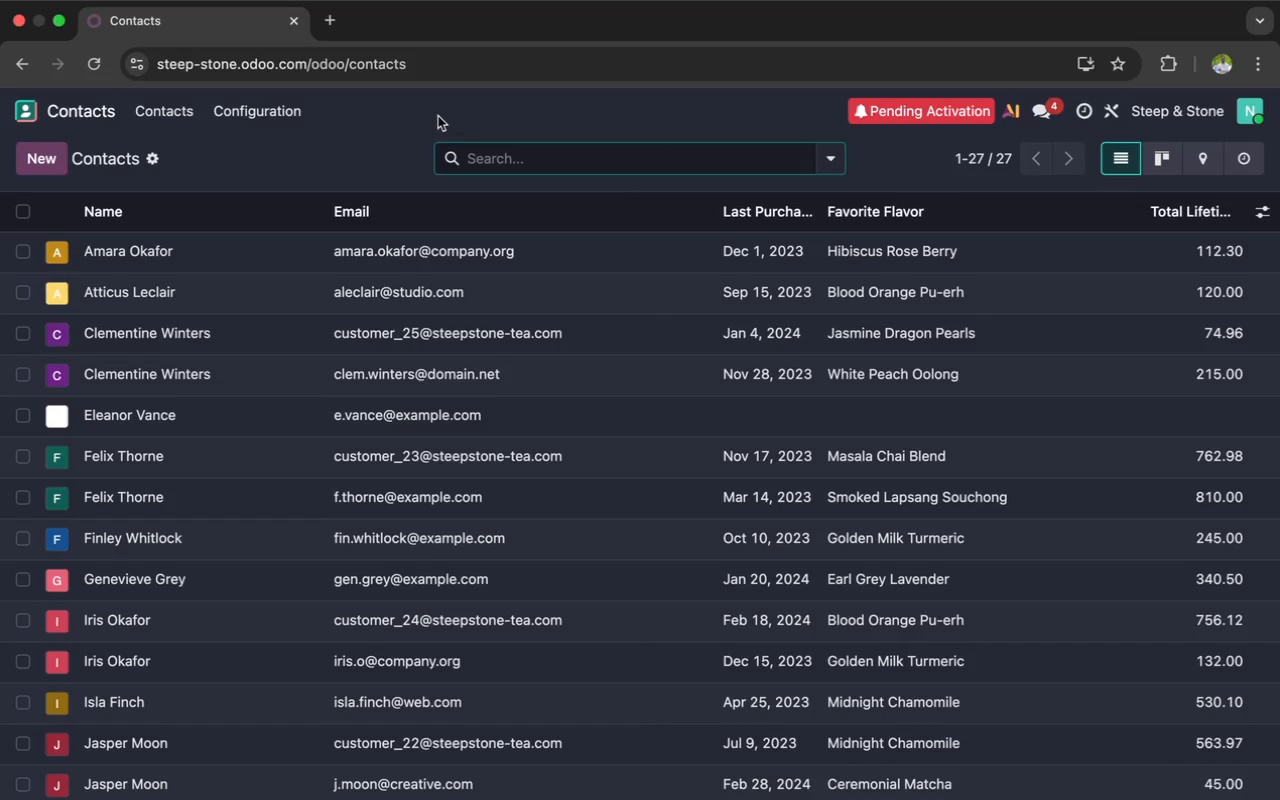 
left_click([477, 162])
 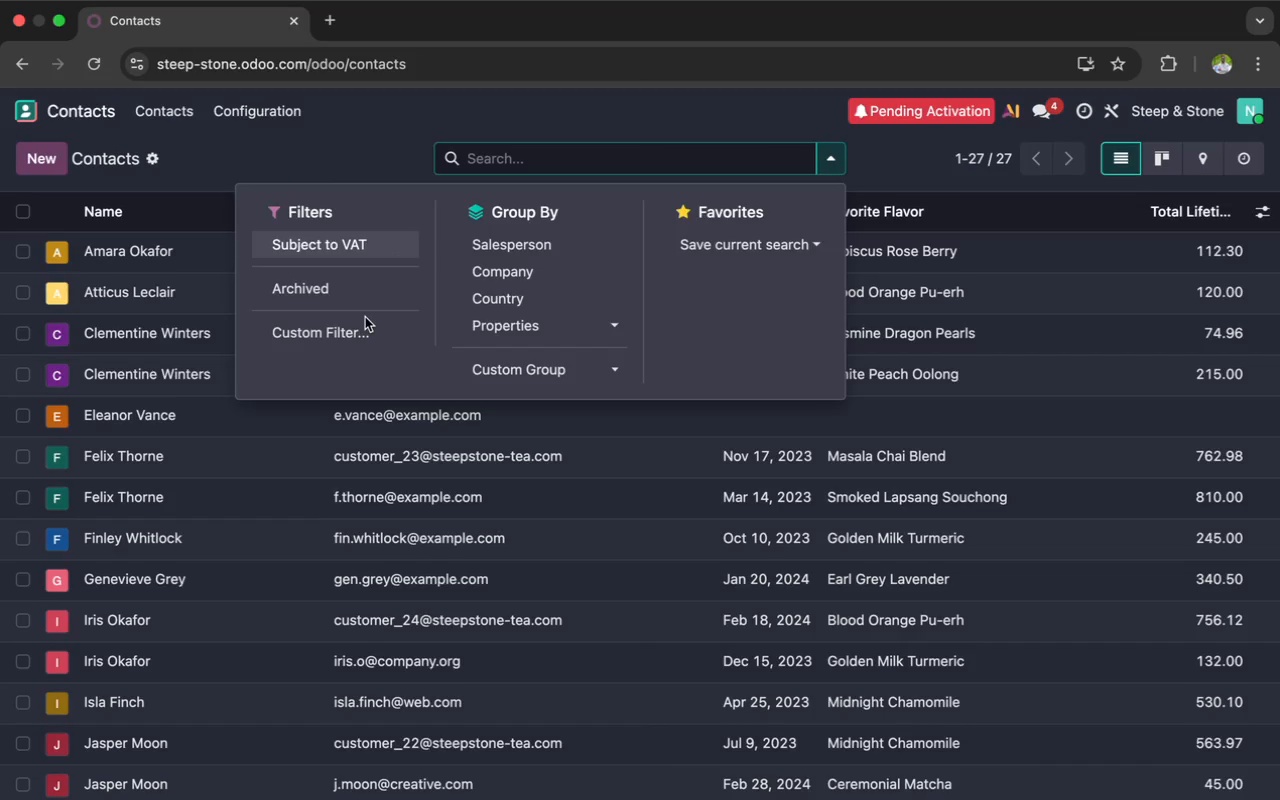 
left_click([363, 325])
 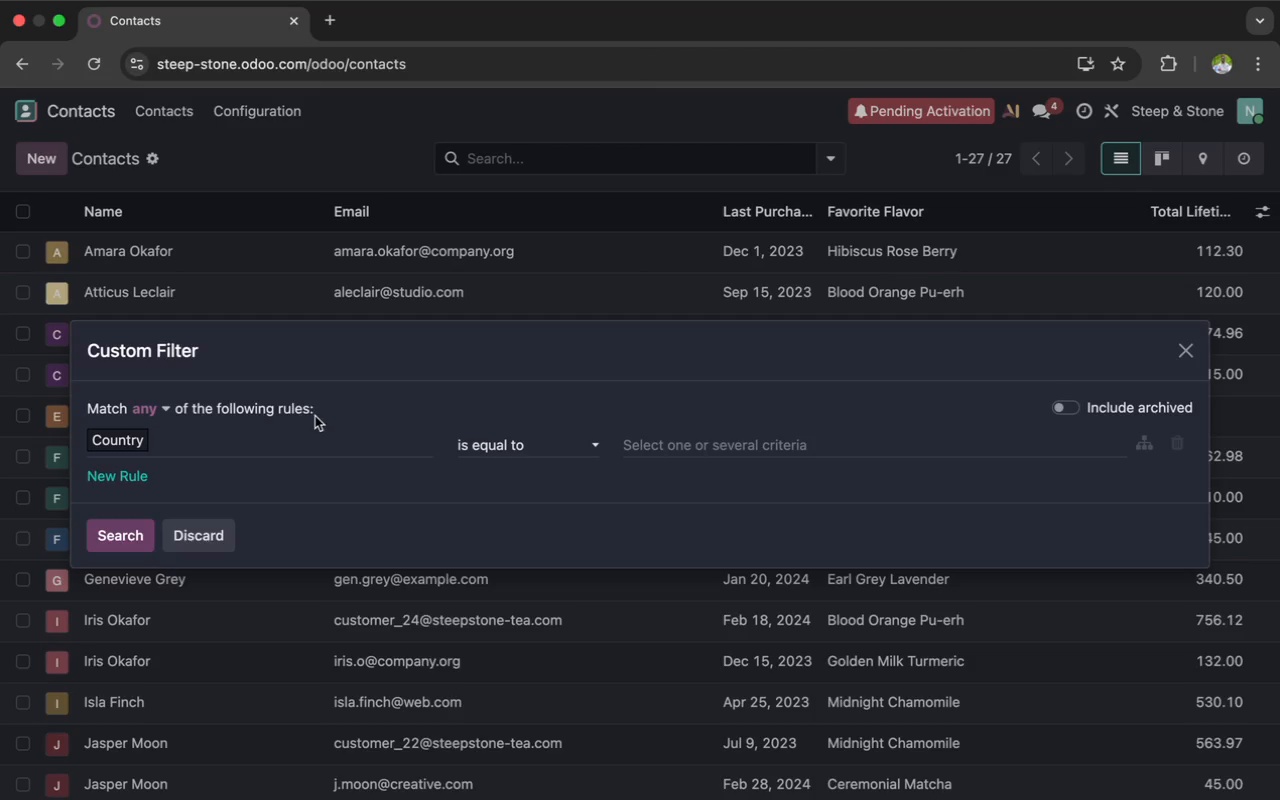 
left_click([334, 453])
 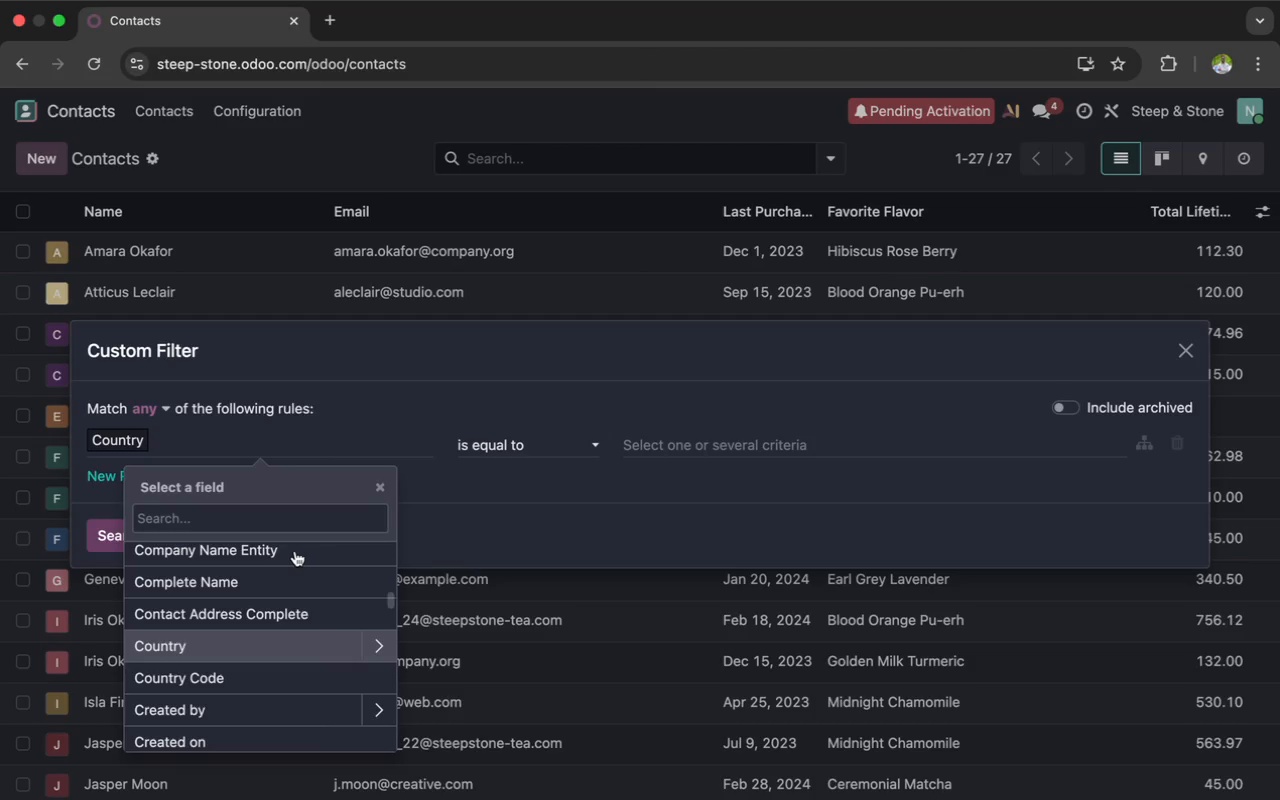 
scroll: coordinate [262, 590], scroll_direction: down, amount: 166.0
 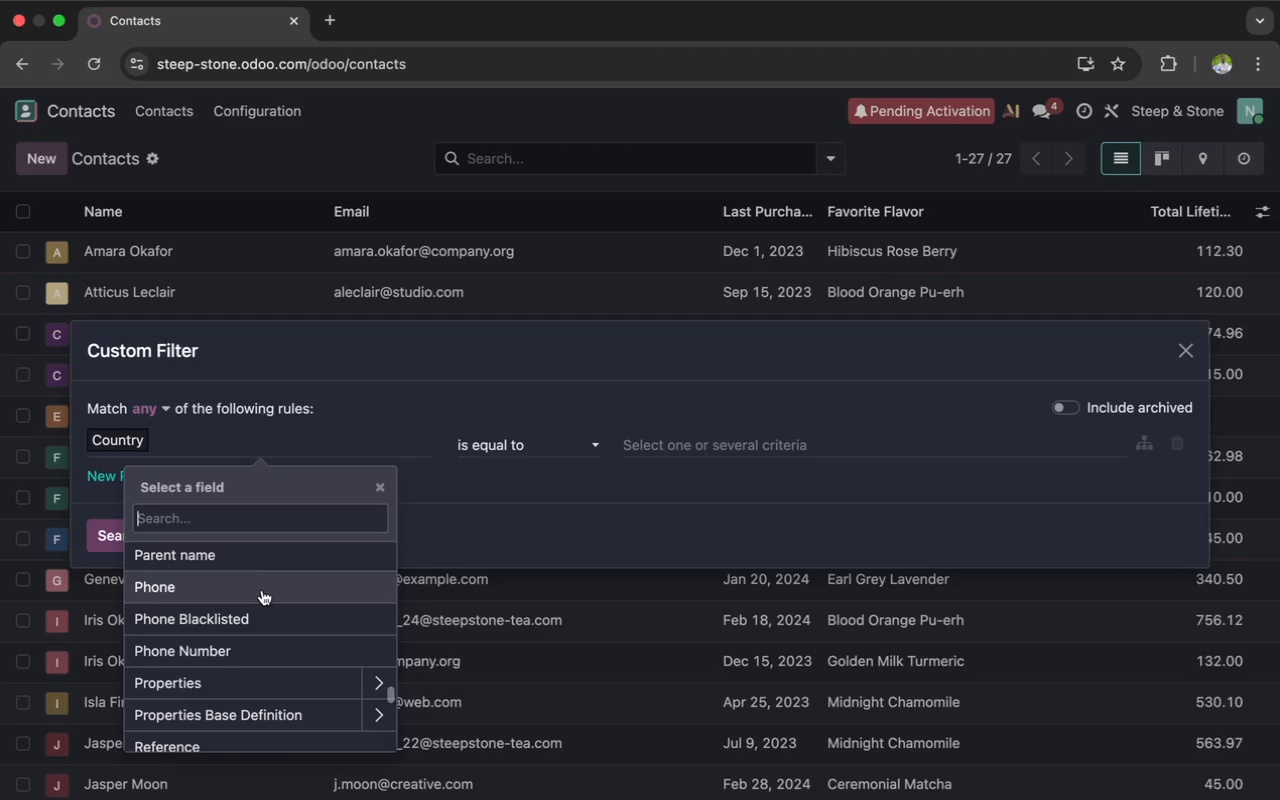 
scroll: coordinate [262, 590], scroll_direction: down, amount: 51.0
 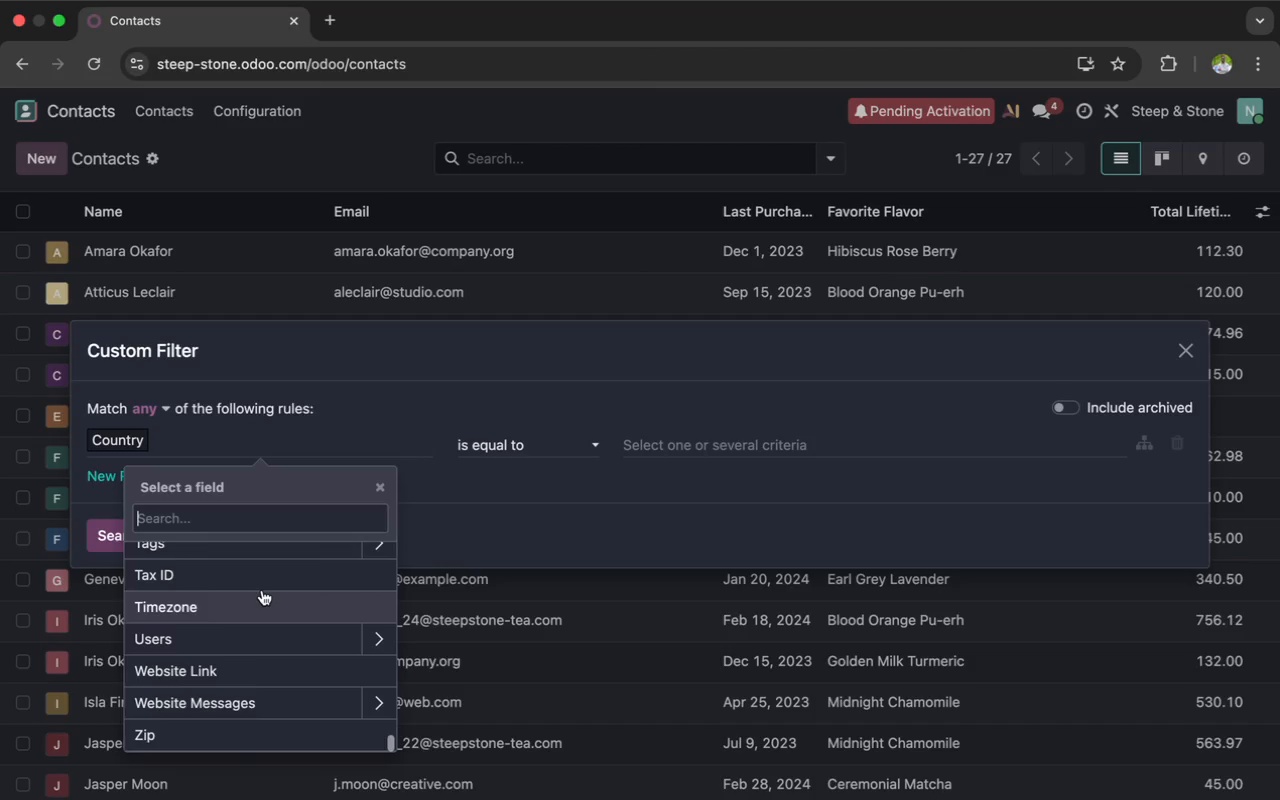 
scroll: coordinate [262, 590], scroll_direction: up, amount: 447.0
 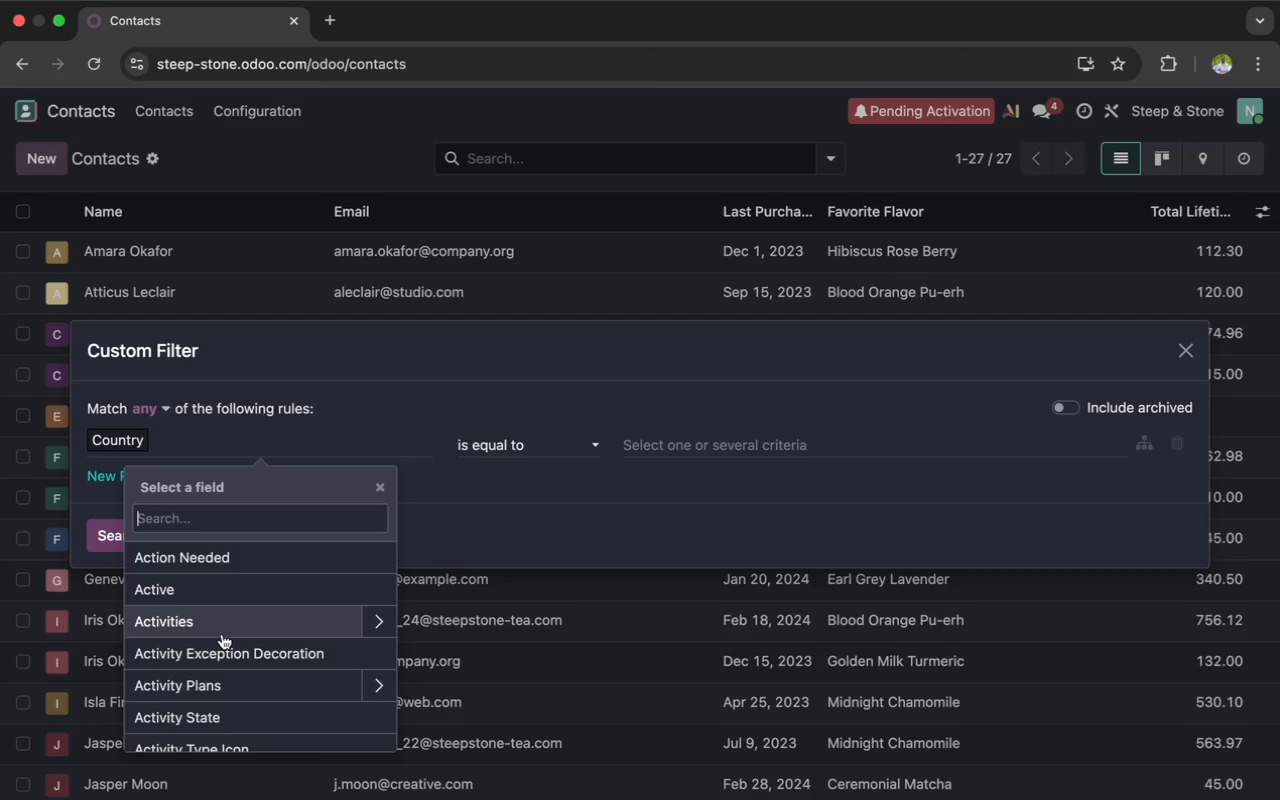 
scroll: coordinate [226, 619], scroll_direction: down, amount: 20.0
 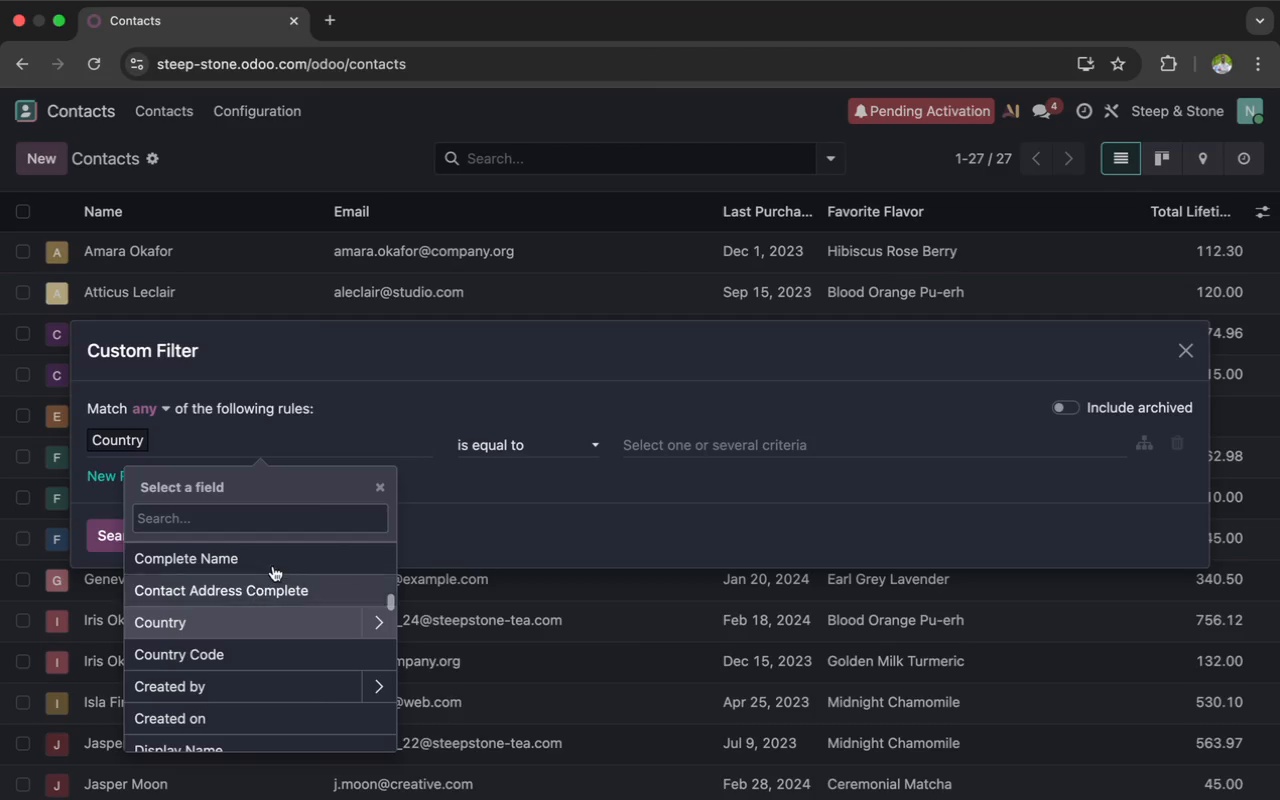 
left_click([381, 489])
 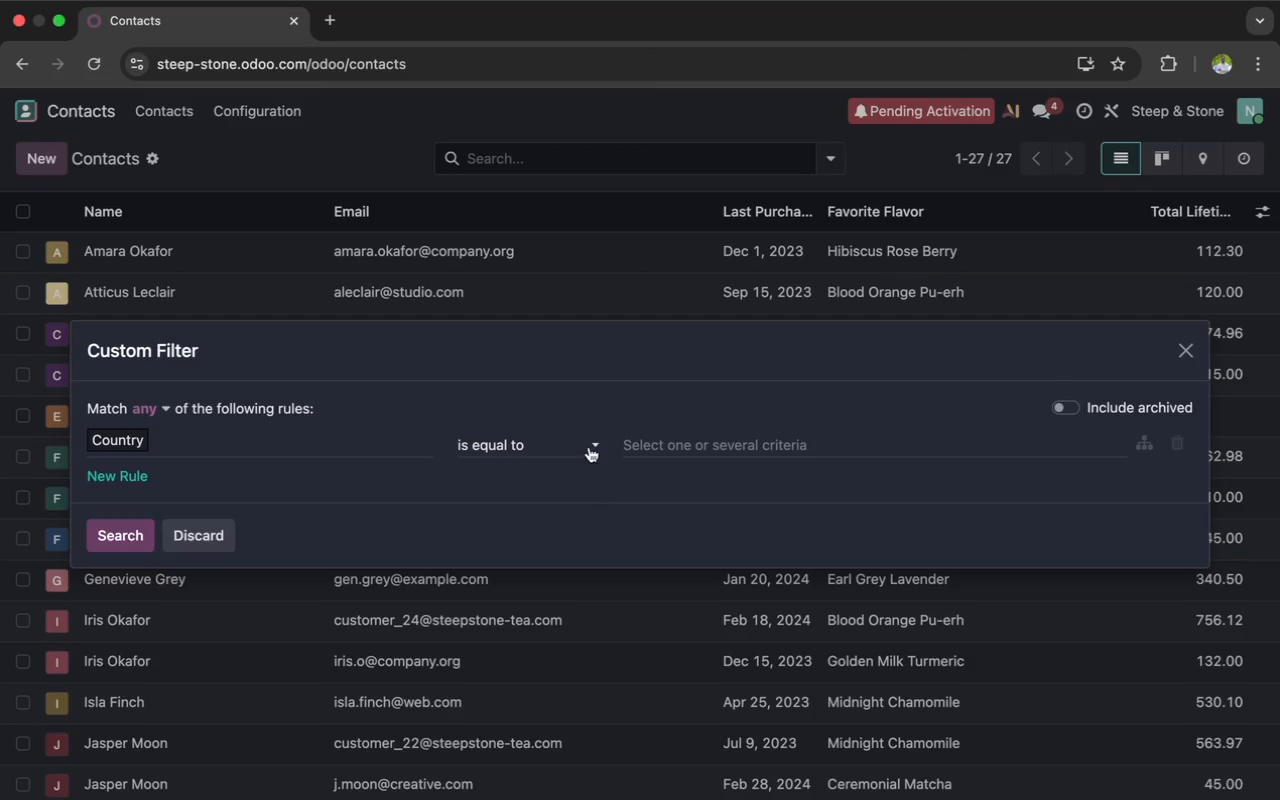 
wait(6.8)
 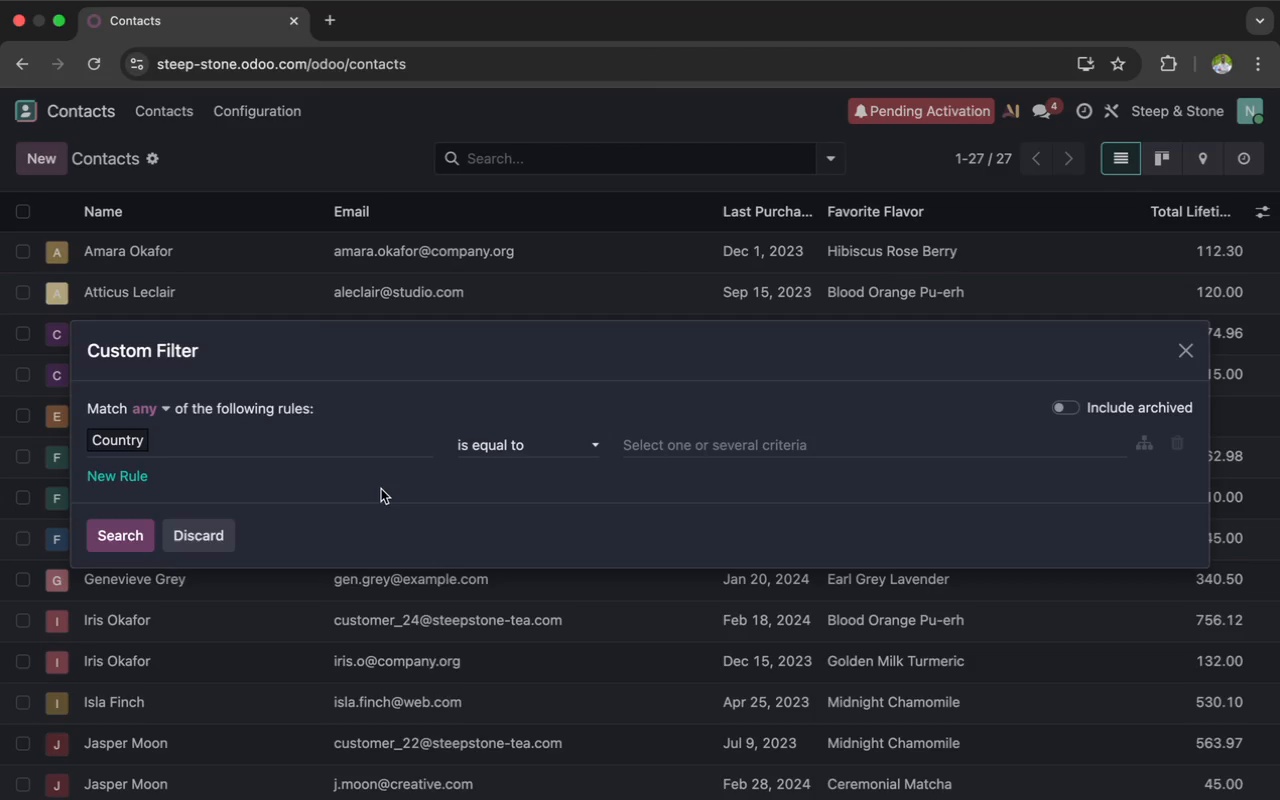 
left_click([207, 530])
 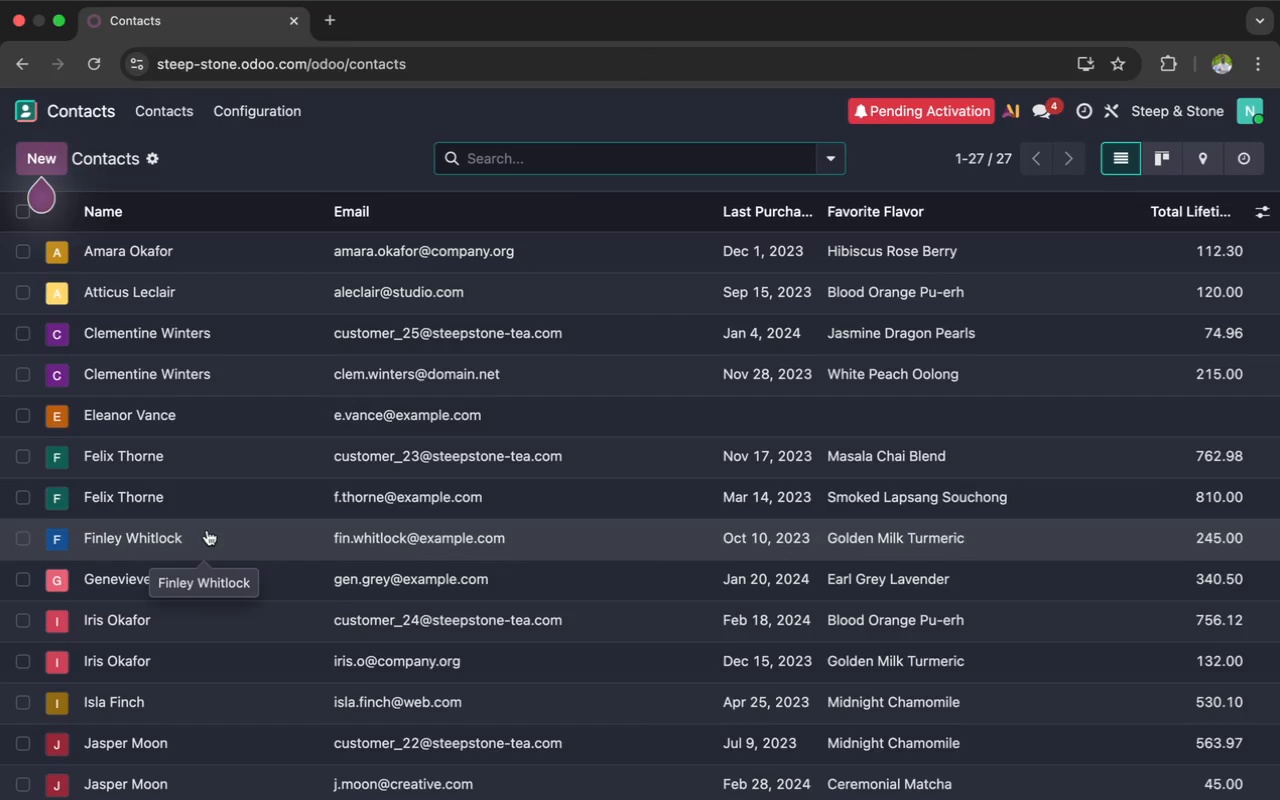 
wait(5.87)
 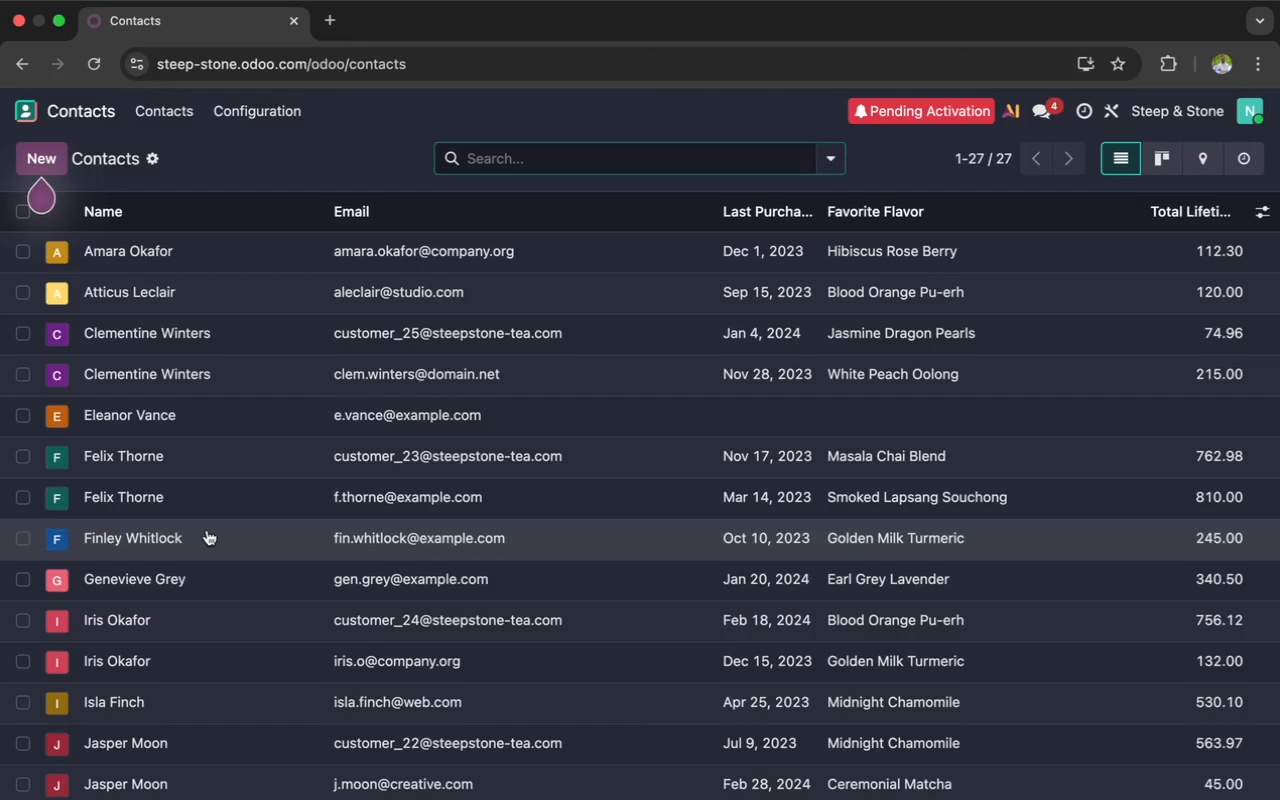 
scroll: coordinate [895, 249], scroll_direction: down, amount: 6.0
 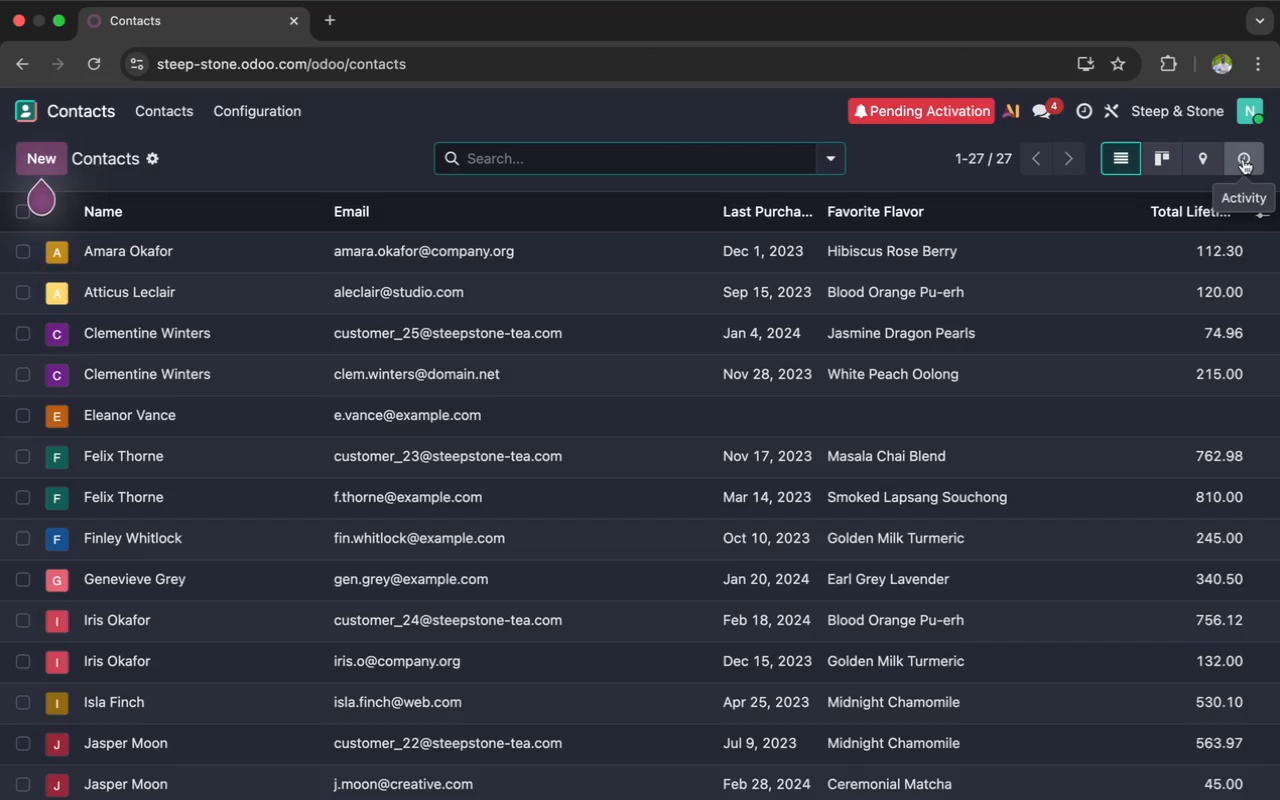 
left_click([1243, 159])
 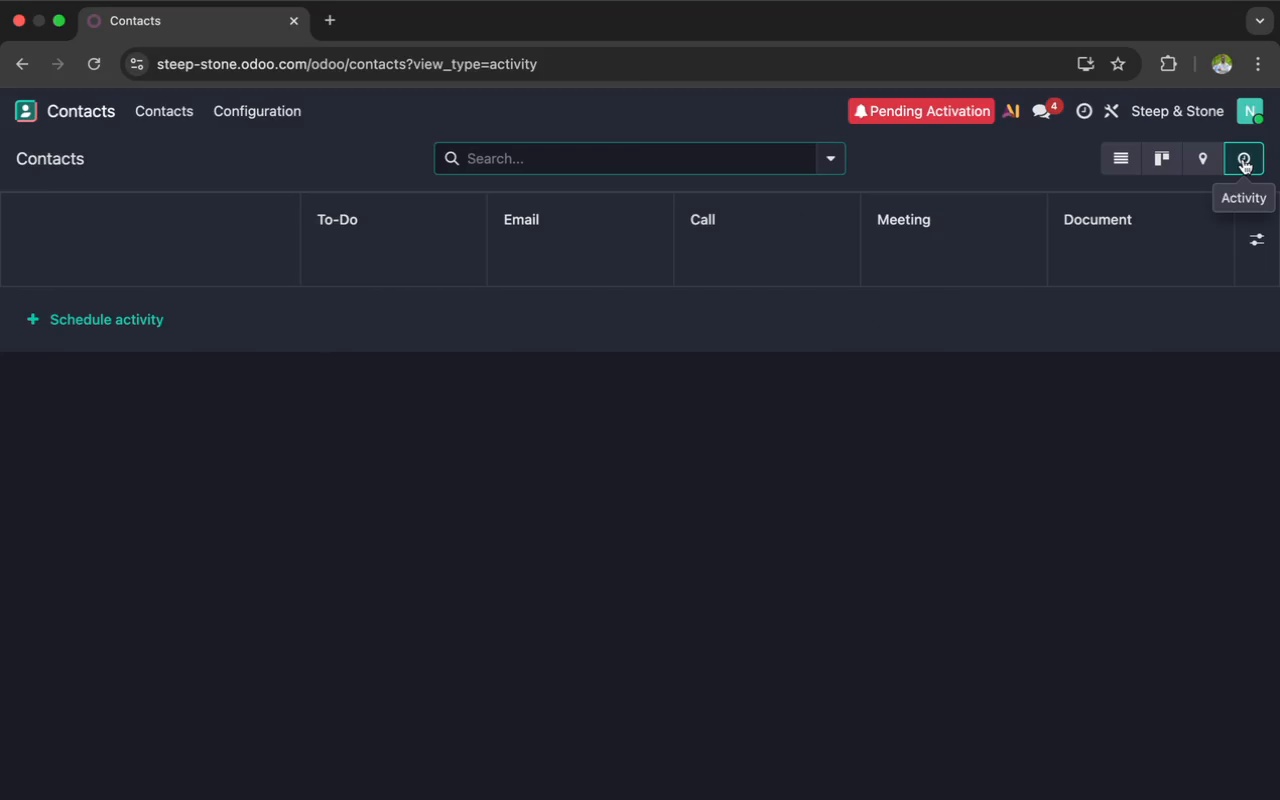 
wait(11.95)
 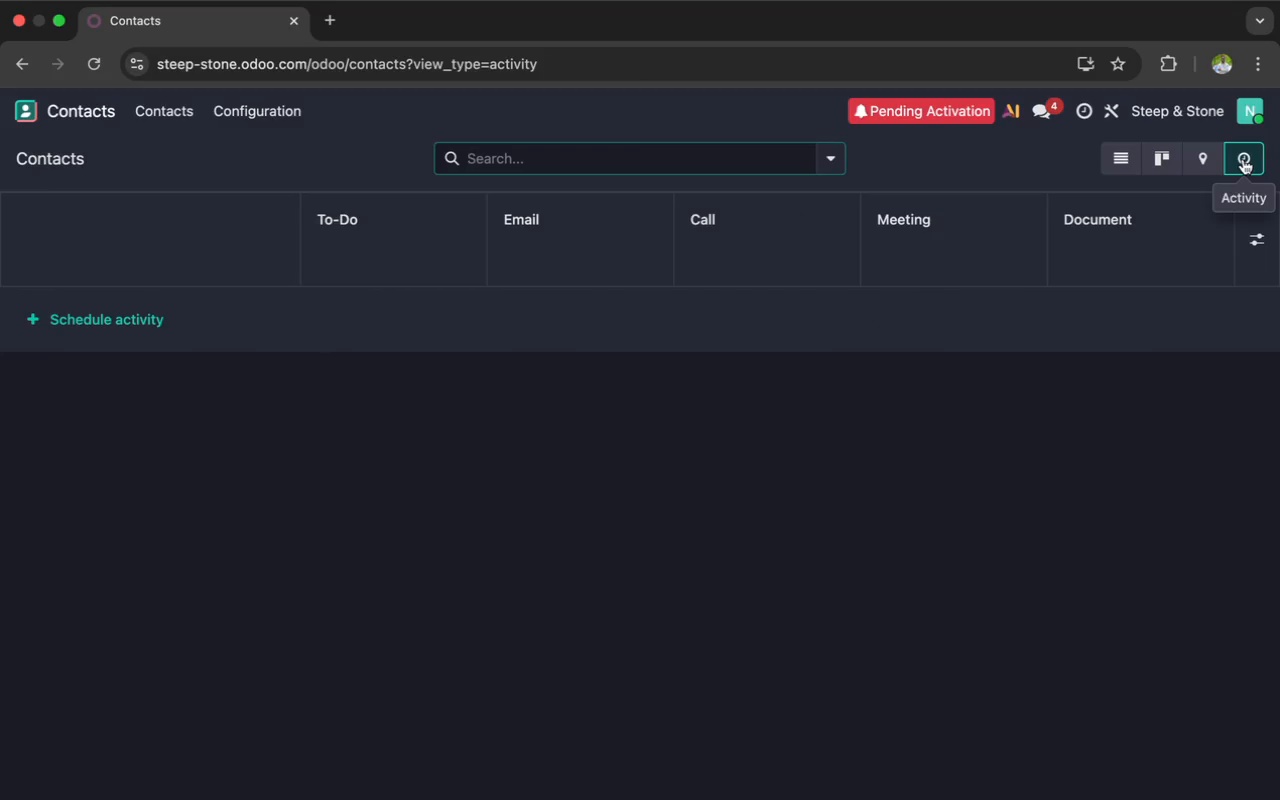 
left_click([332, 231])
 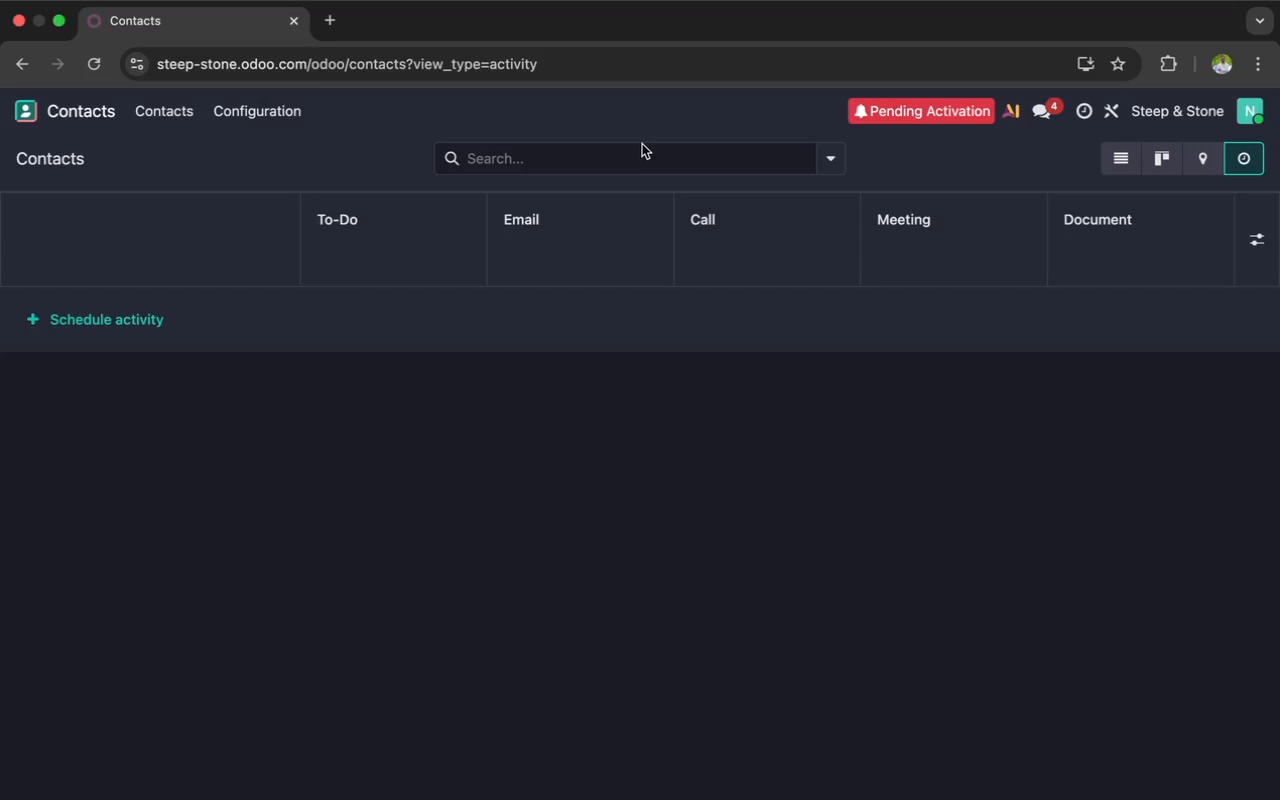 
wait(6.26)
 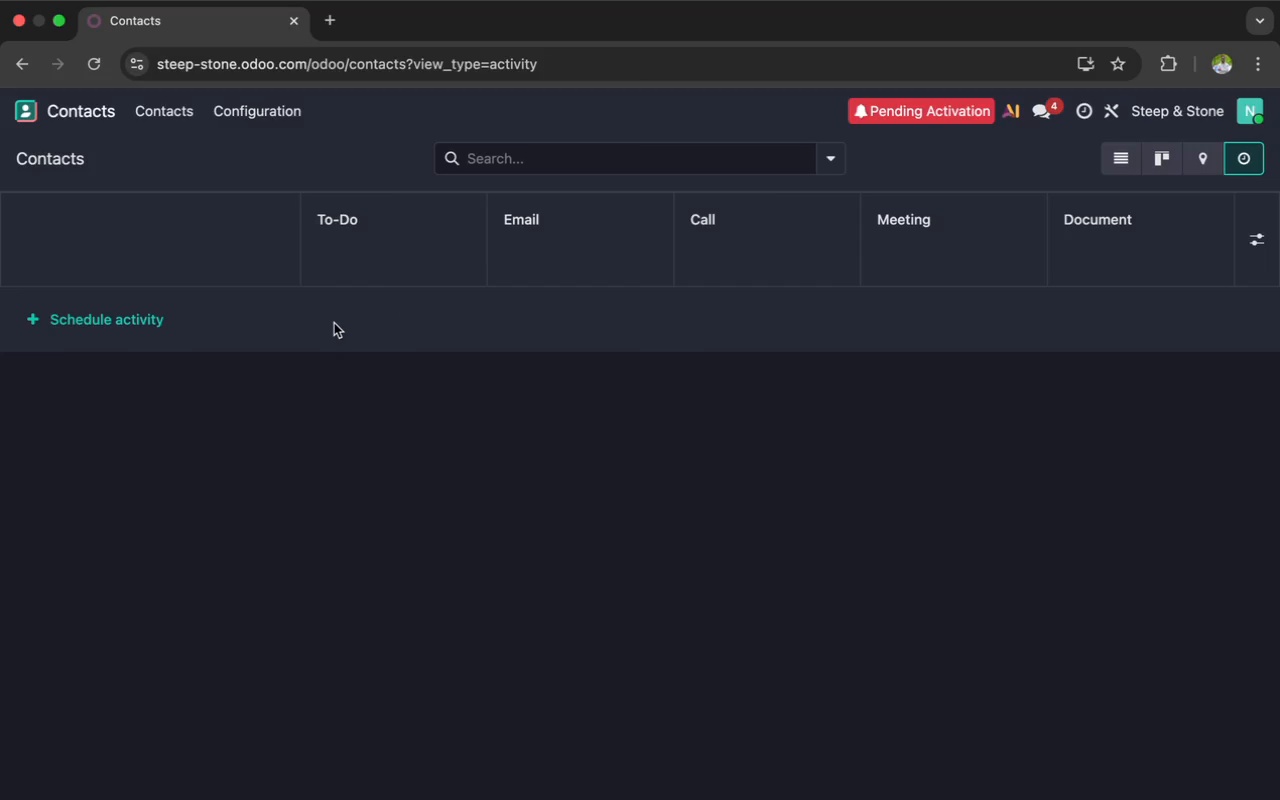 
left_click([1245, 155])
 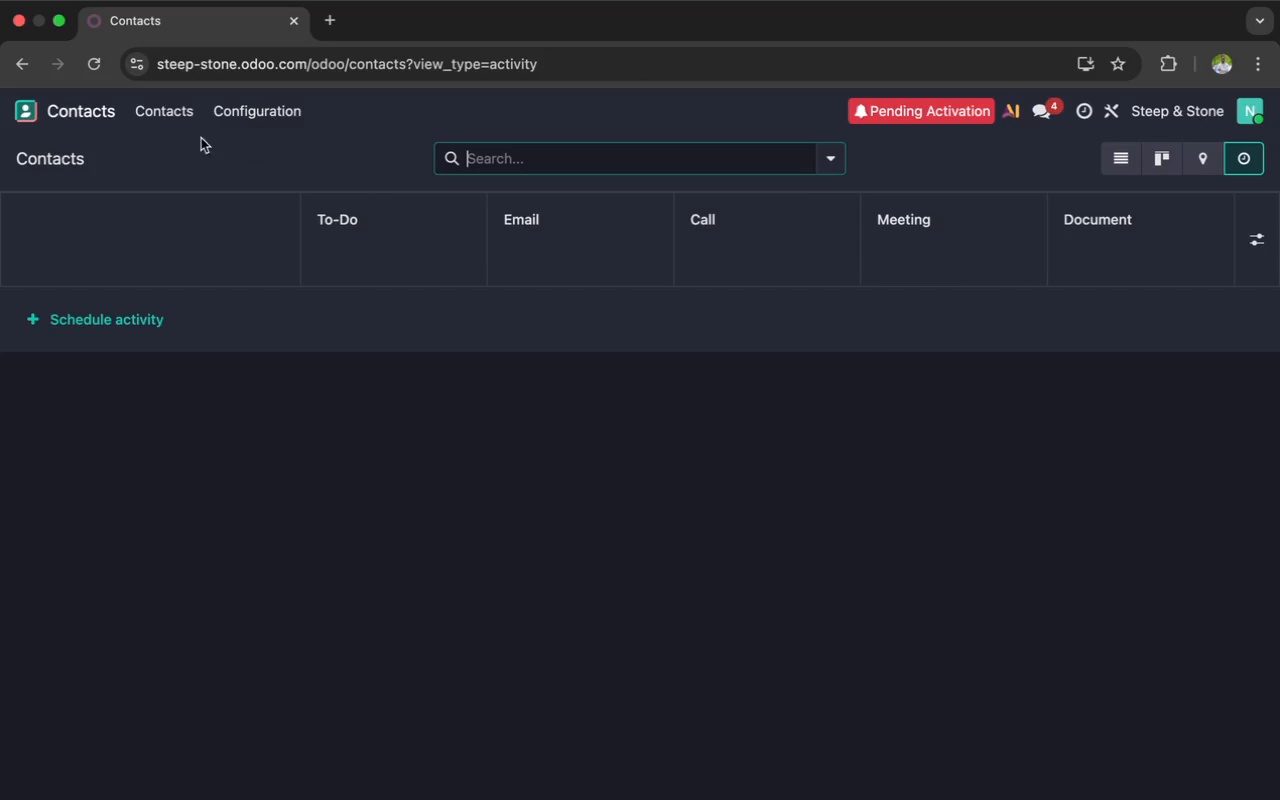 
left_click([176, 117])
 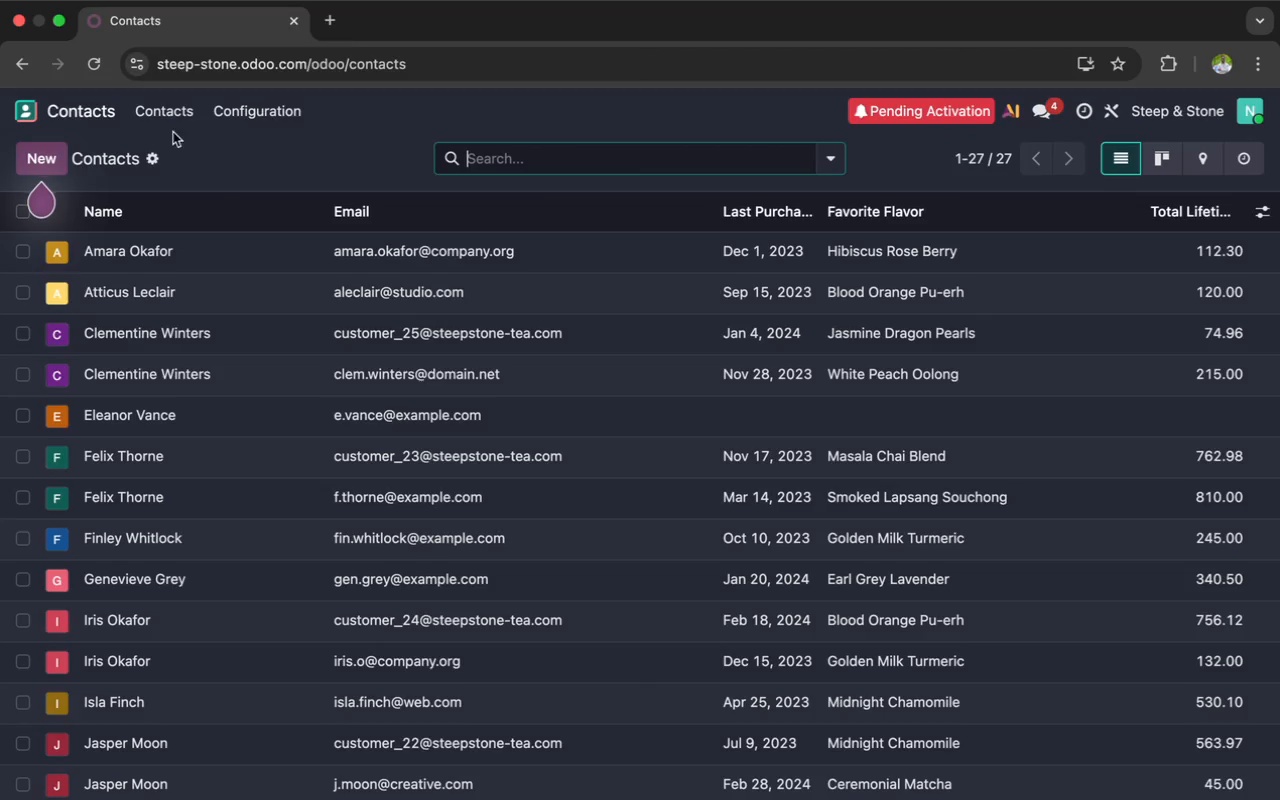 
left_click([273, 115])
 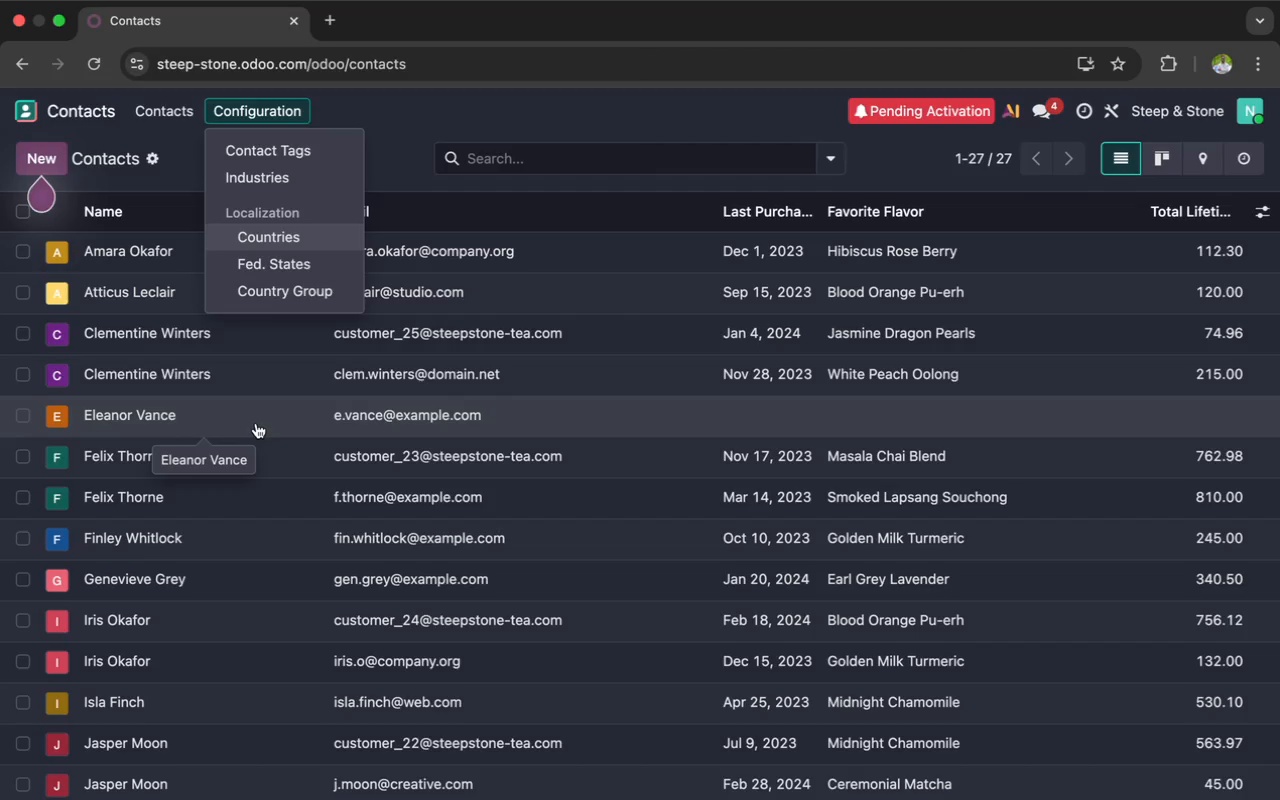 
wait(45.84)
 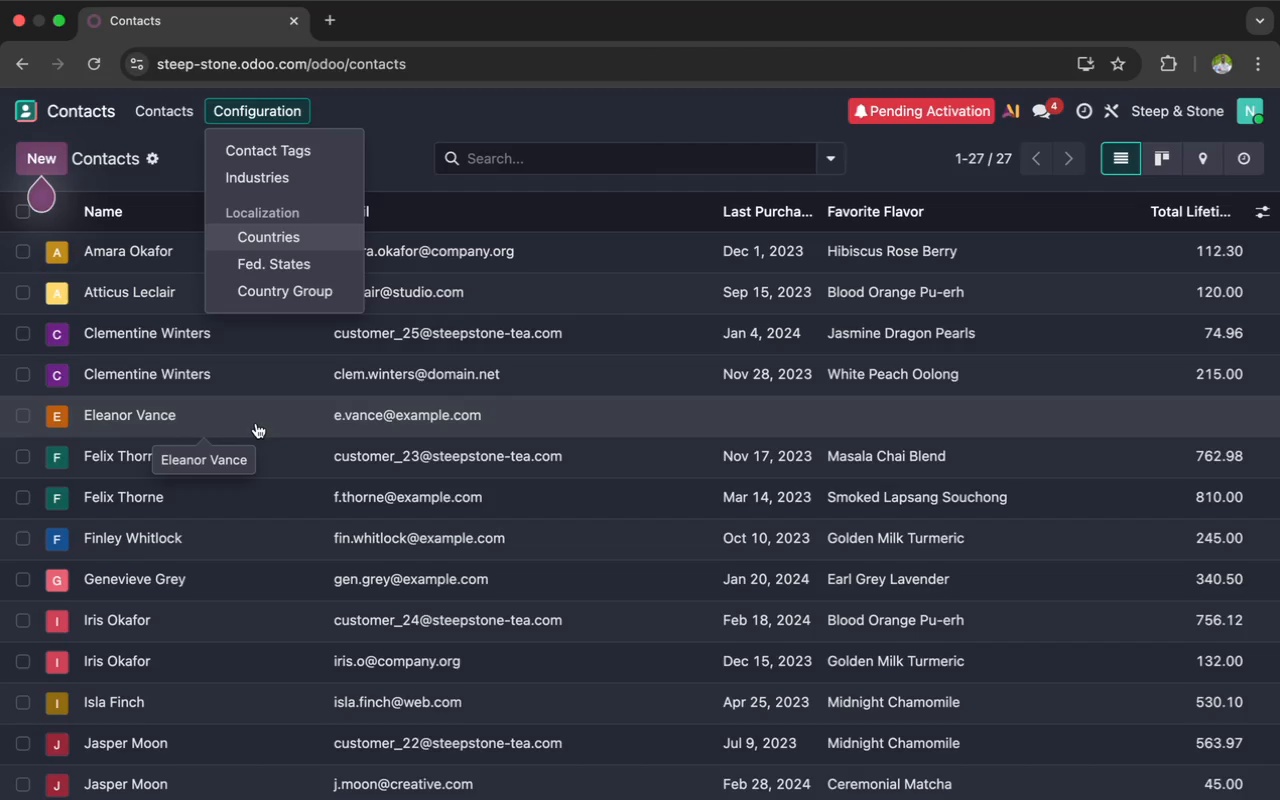 
scroll: coordinate [253, 417], scroll_direction: down, amount: 2.0
 